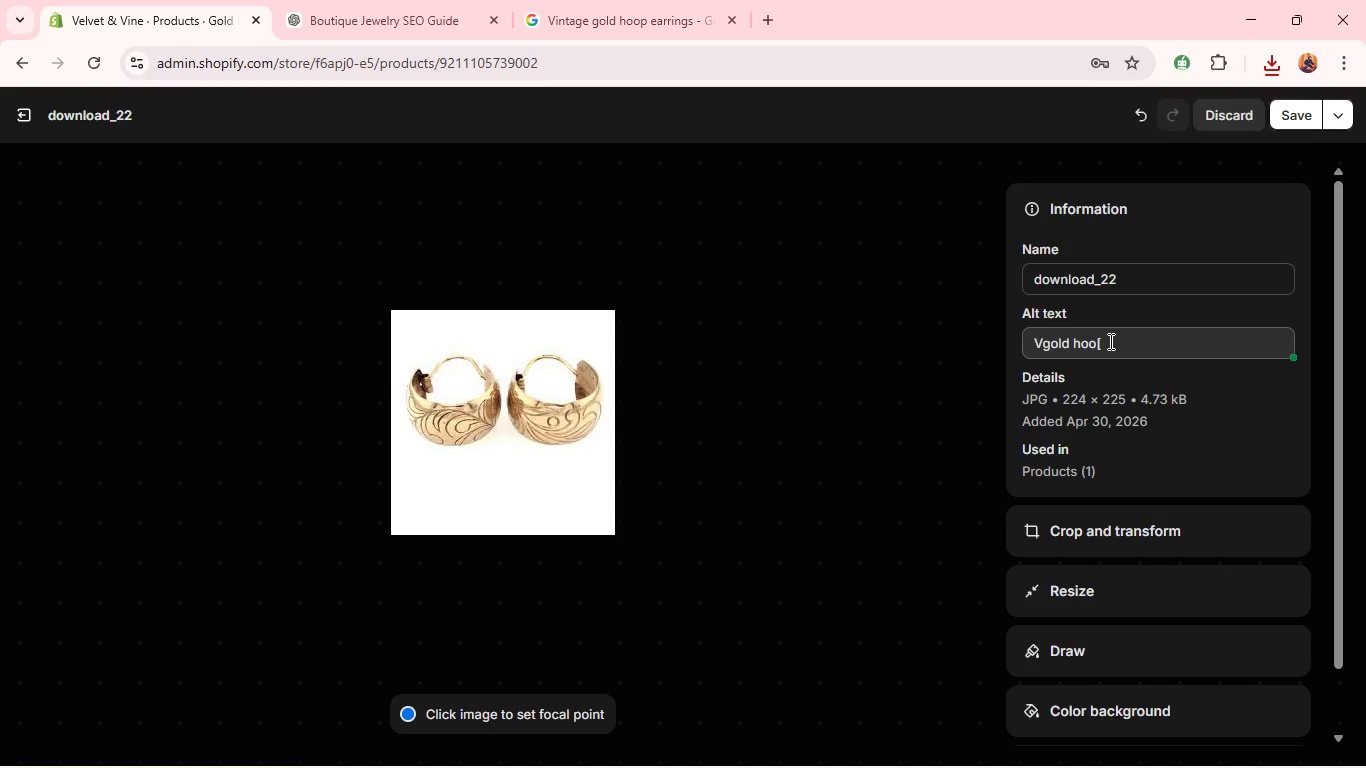 
left_click([1109, 341])
 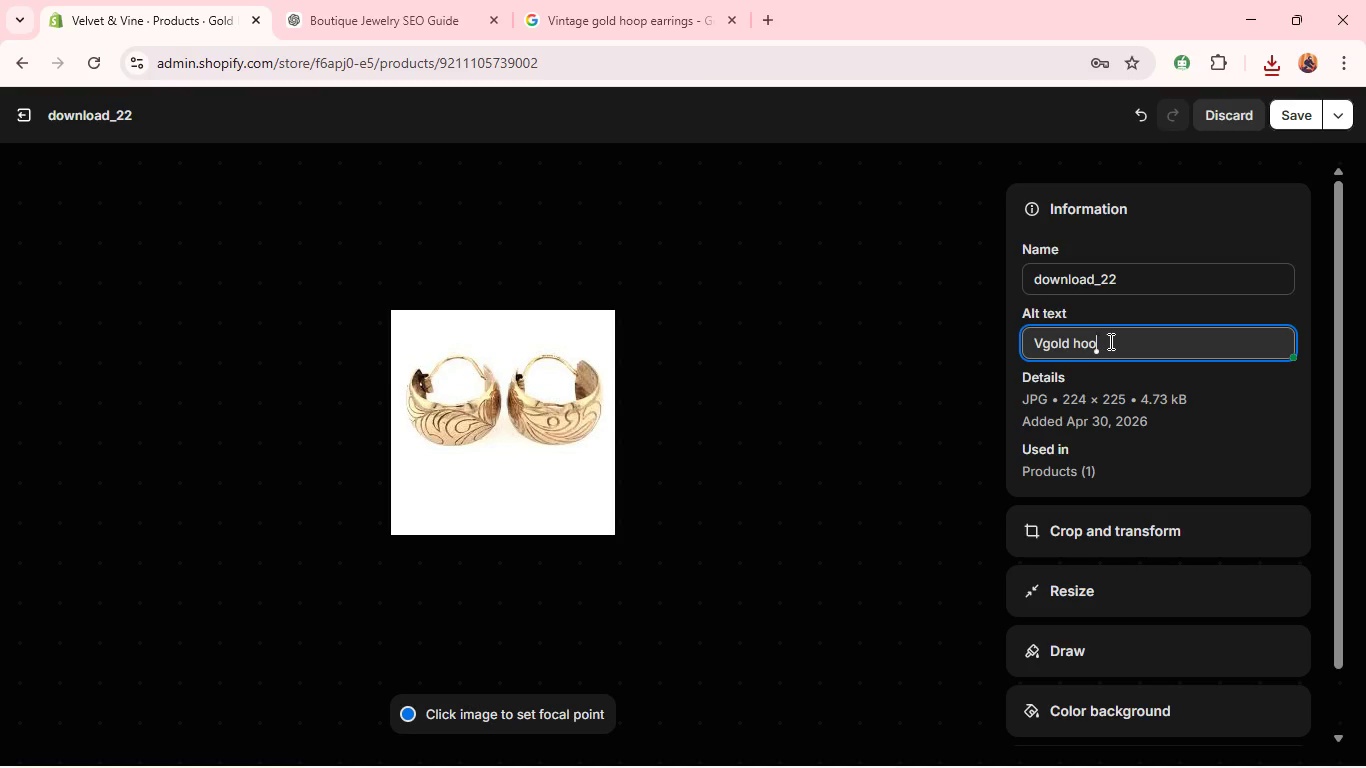 
key(Backspace)
type(p earring)
 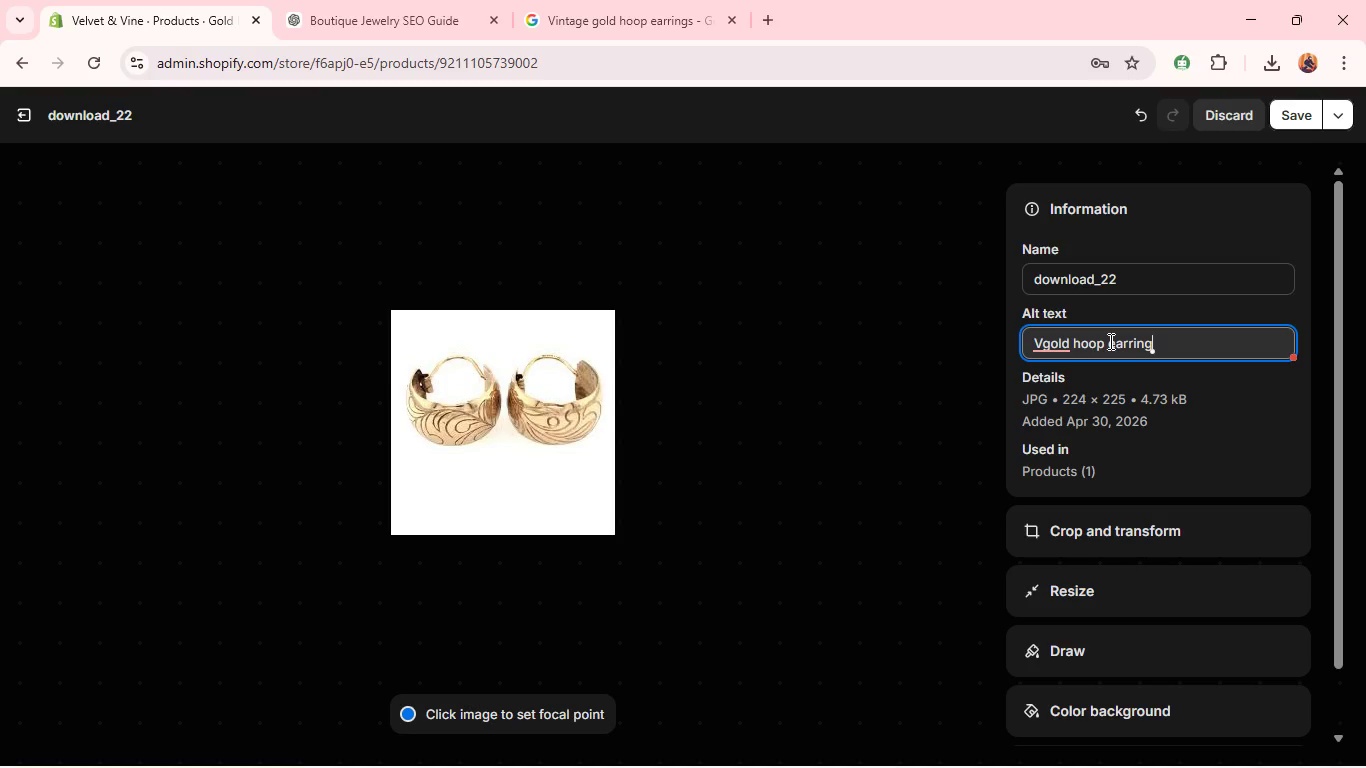 
key(S)
 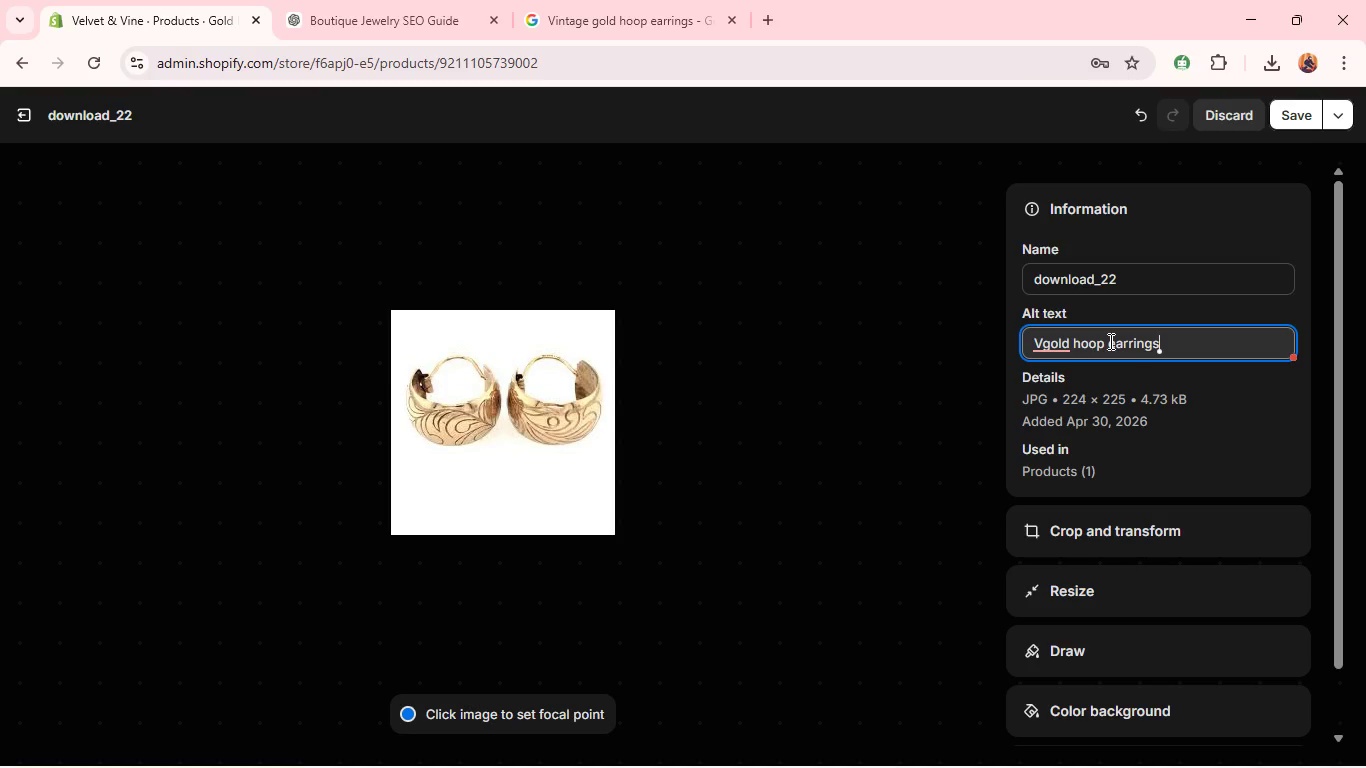 
key(Space)
 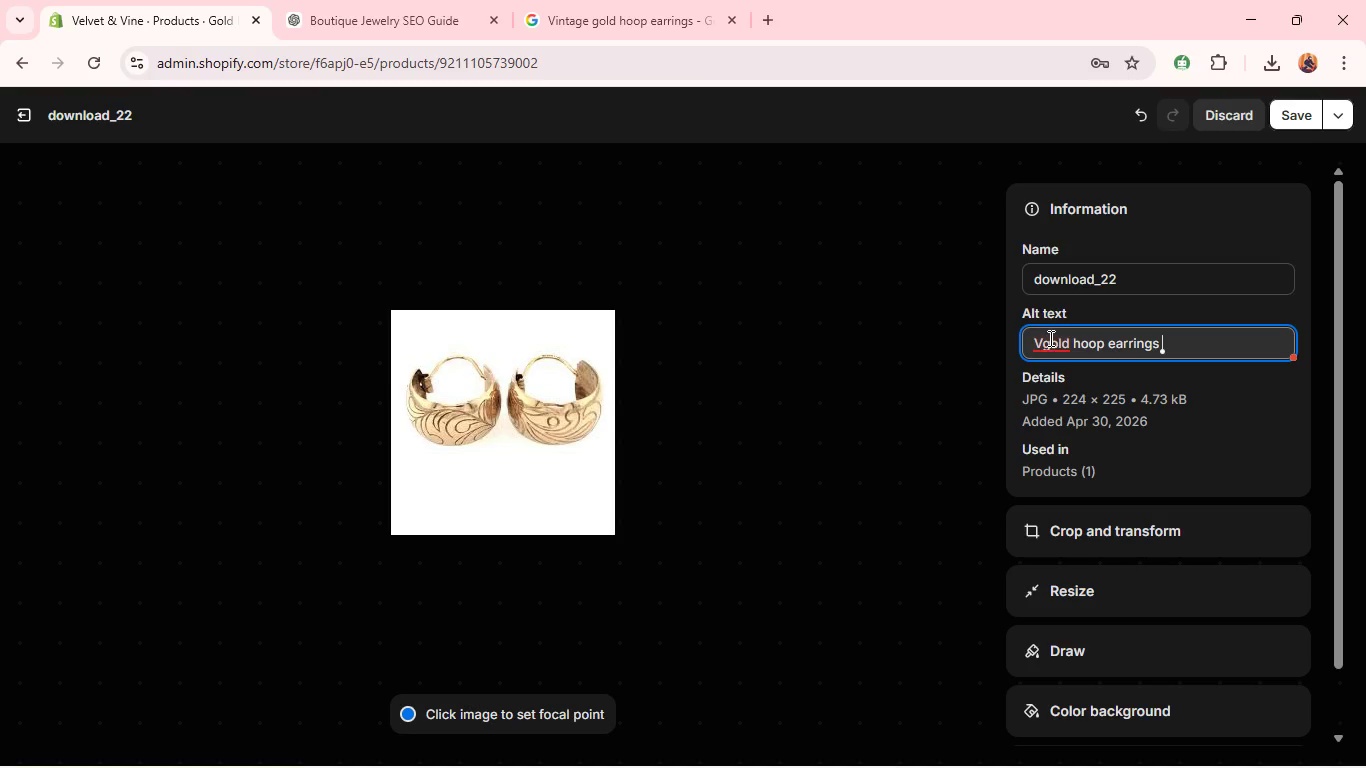 
left_click([1049, 338])
 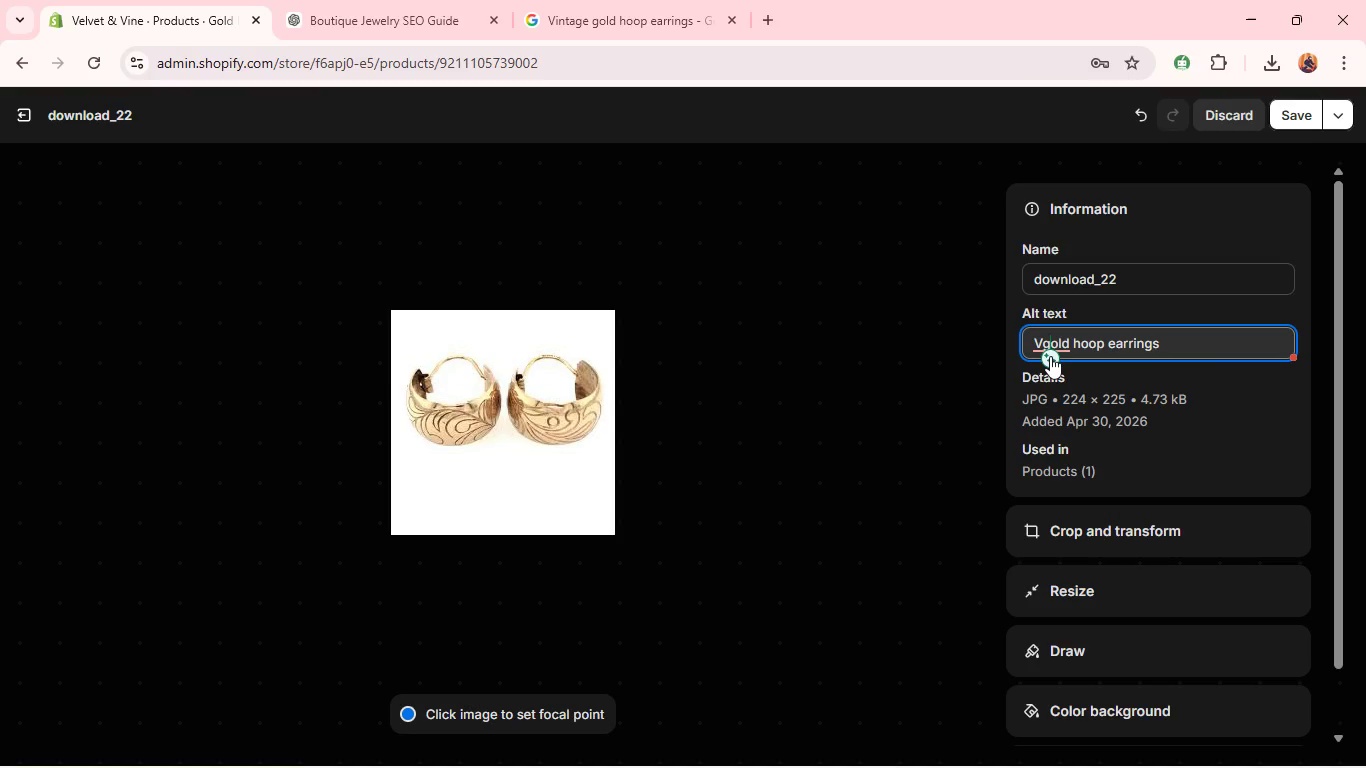 
key(Backspace)
type(intage )
 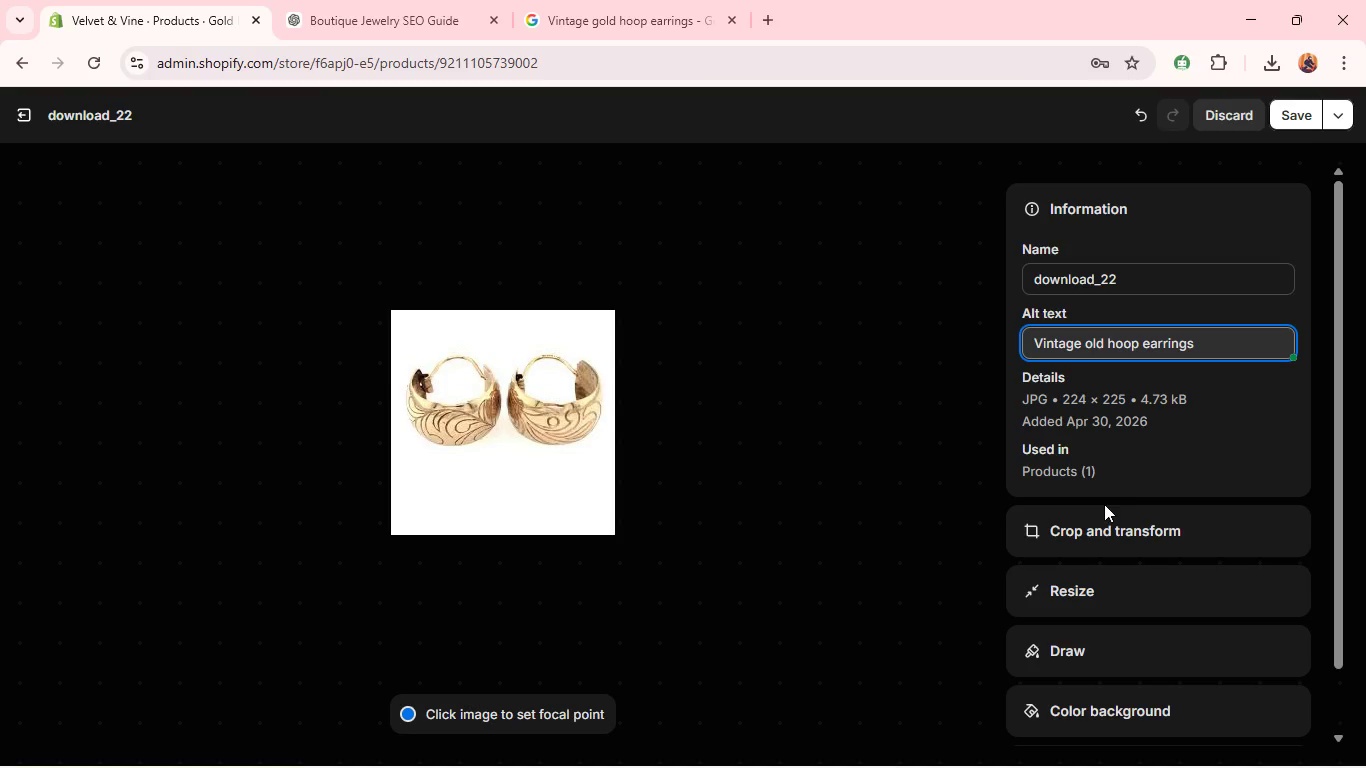 
left_click([1102, 526])
 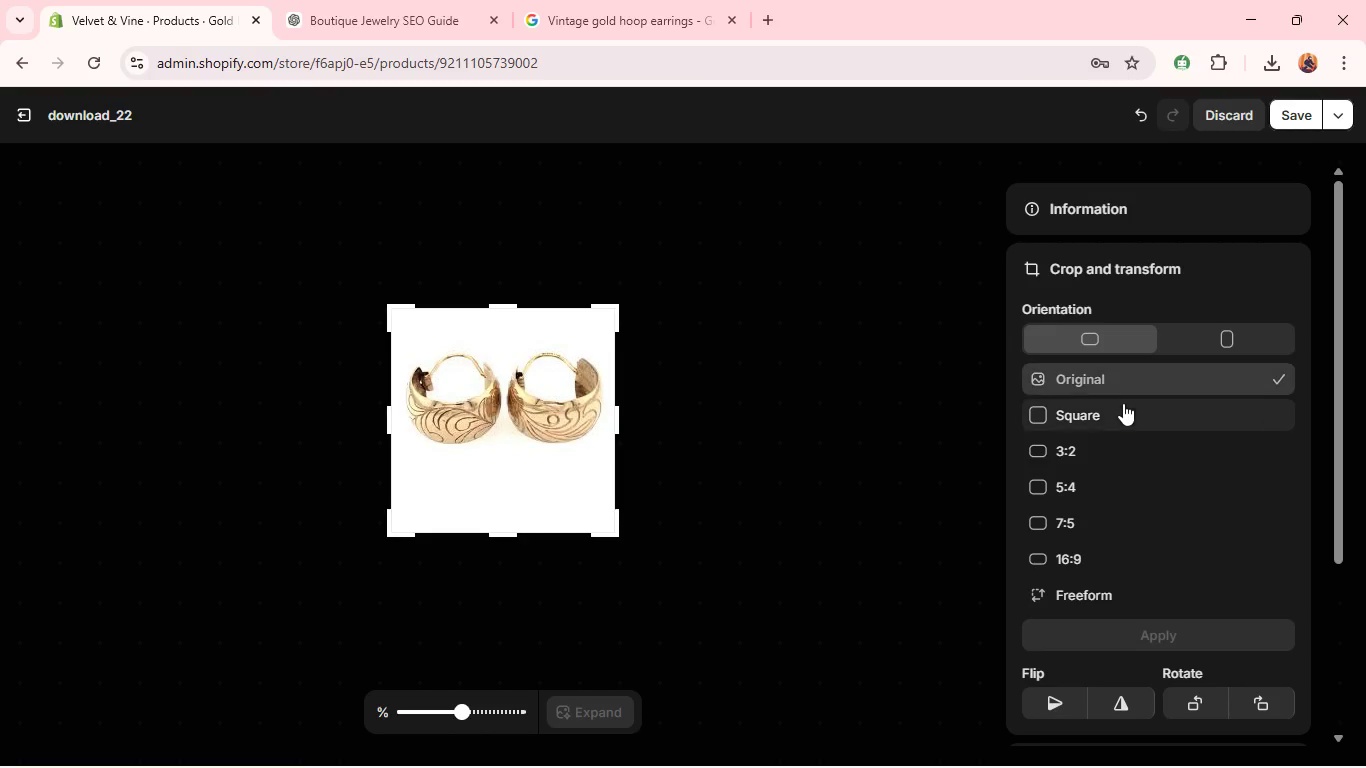 
left_click([1122, 406])
 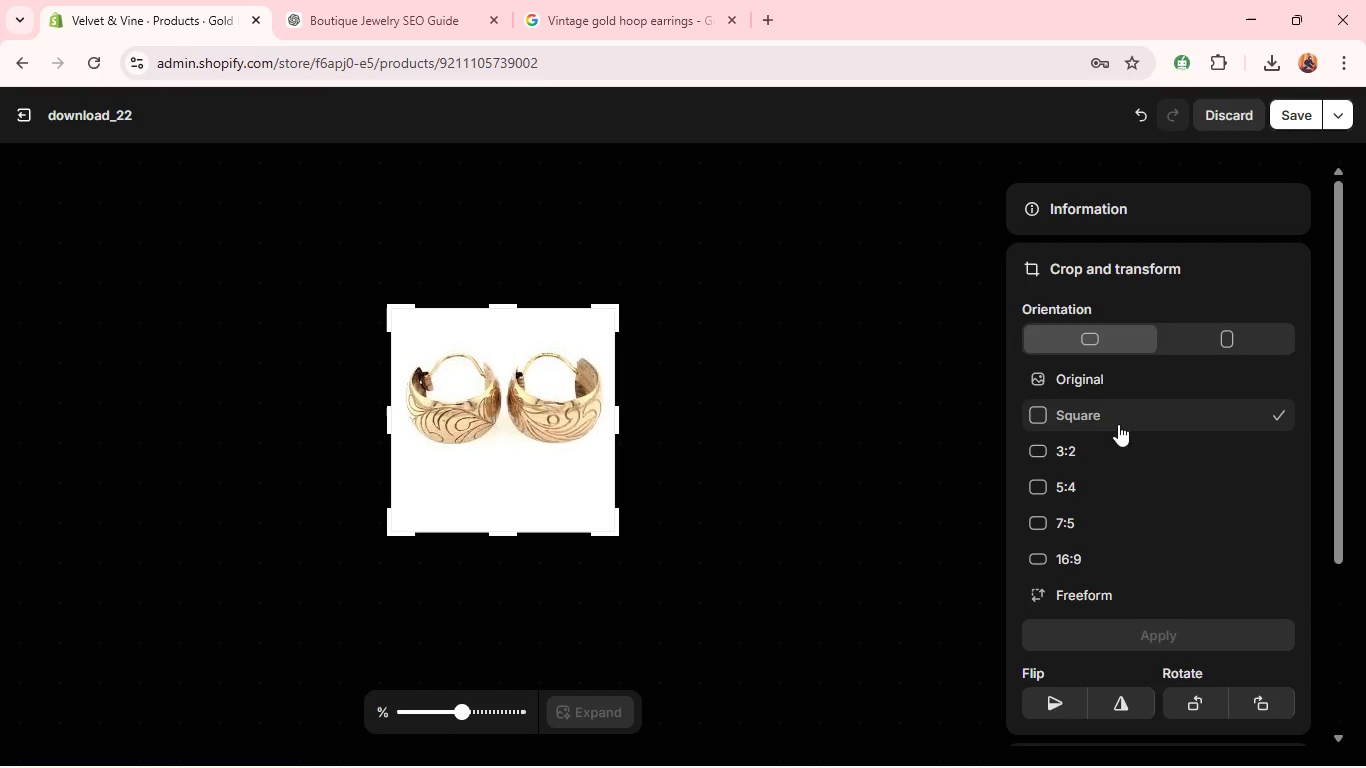 
left_click([1113, 447])
 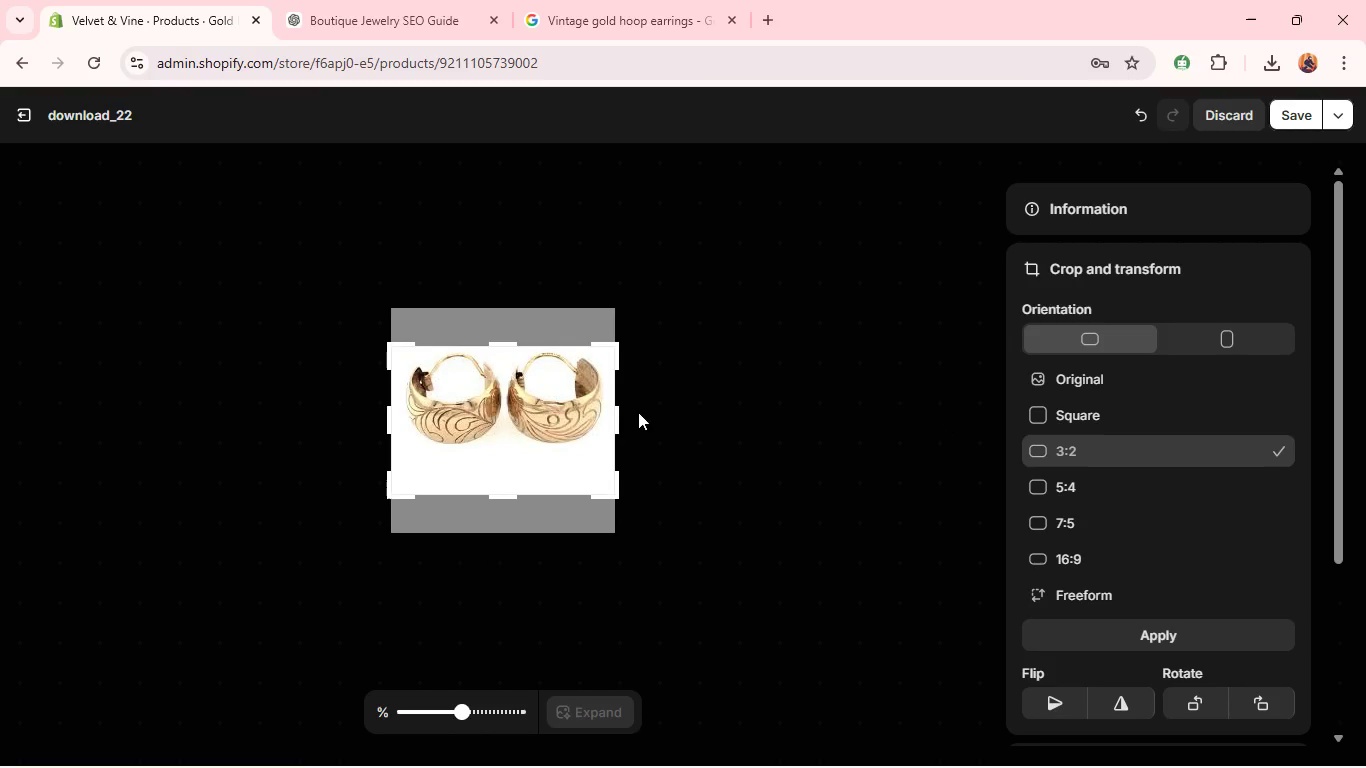 
left_click([568, 426])
 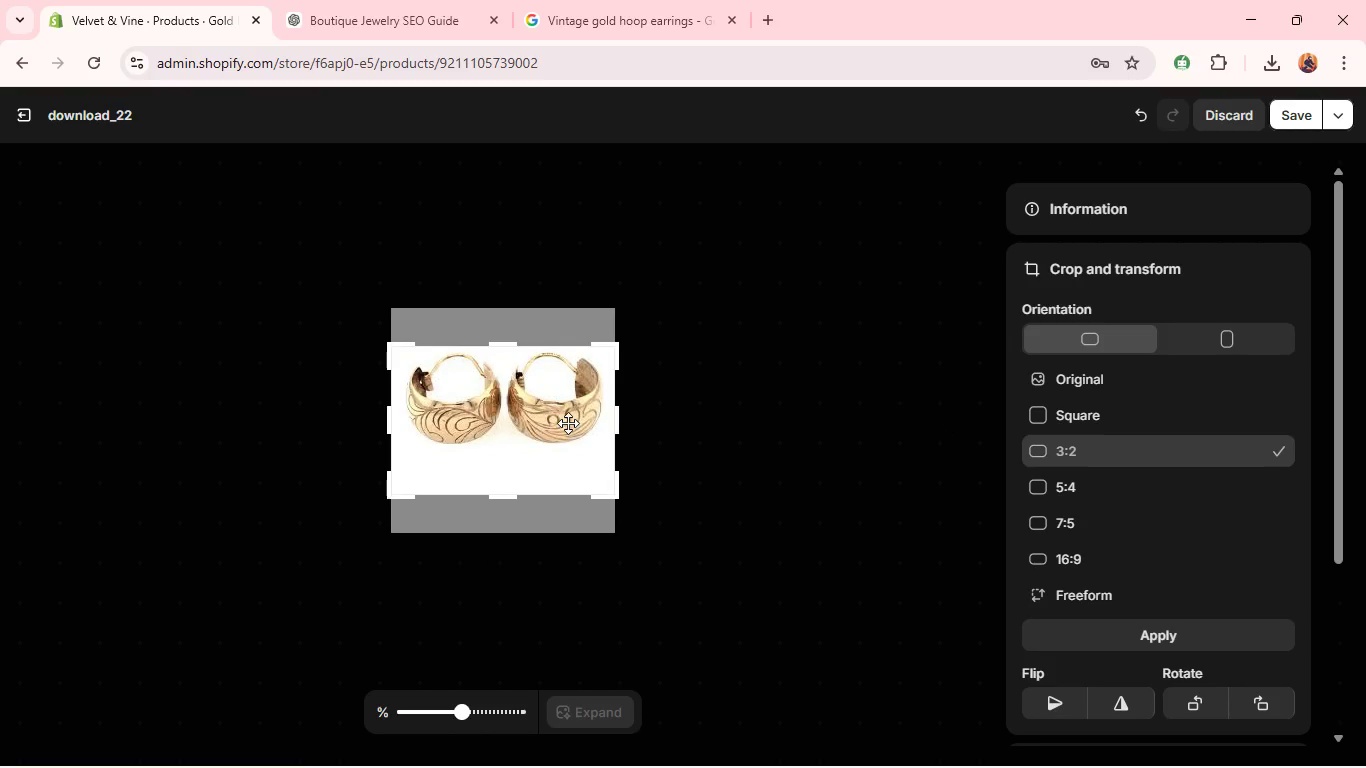 
left_click_drag(start_coordinate=[568, 423], to_coordinate=[577, 405])
 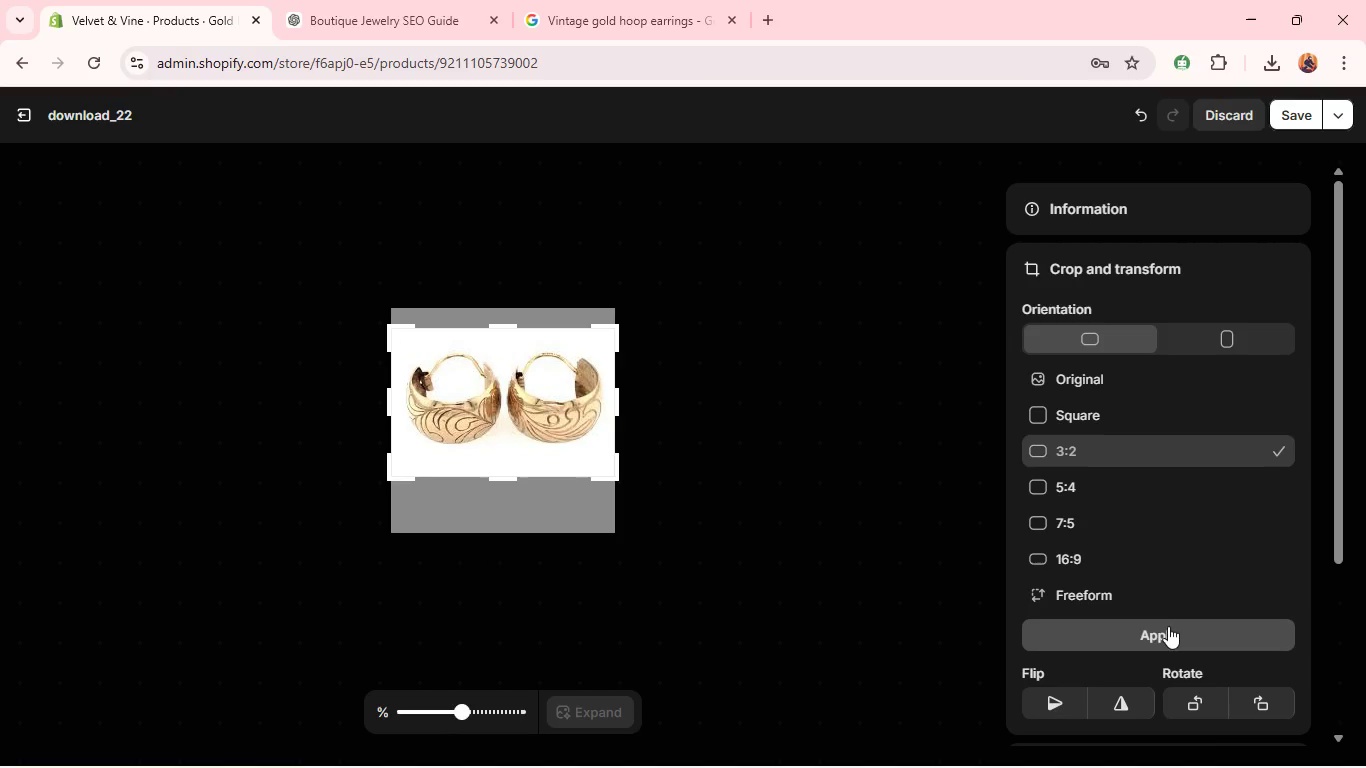 
left_click([1168, 632])
 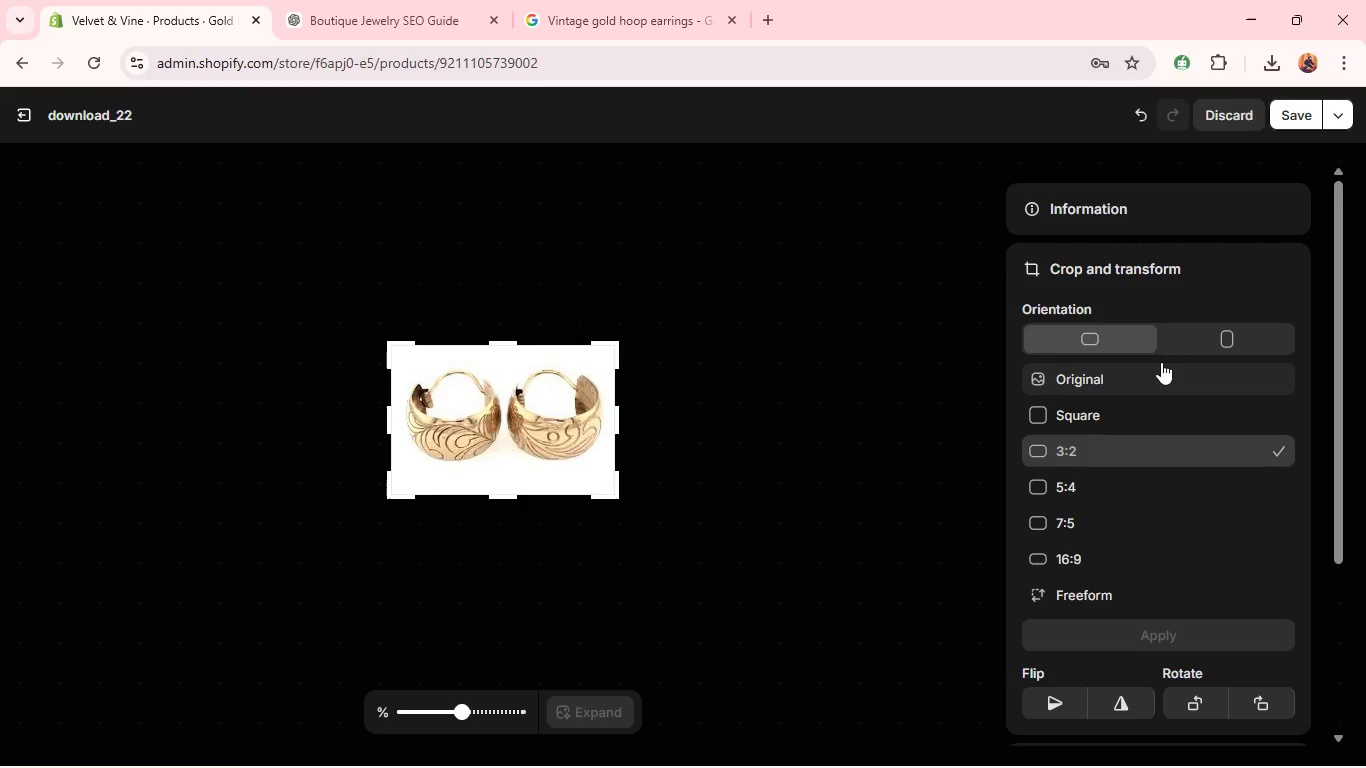 
left_click([1210, 220])
 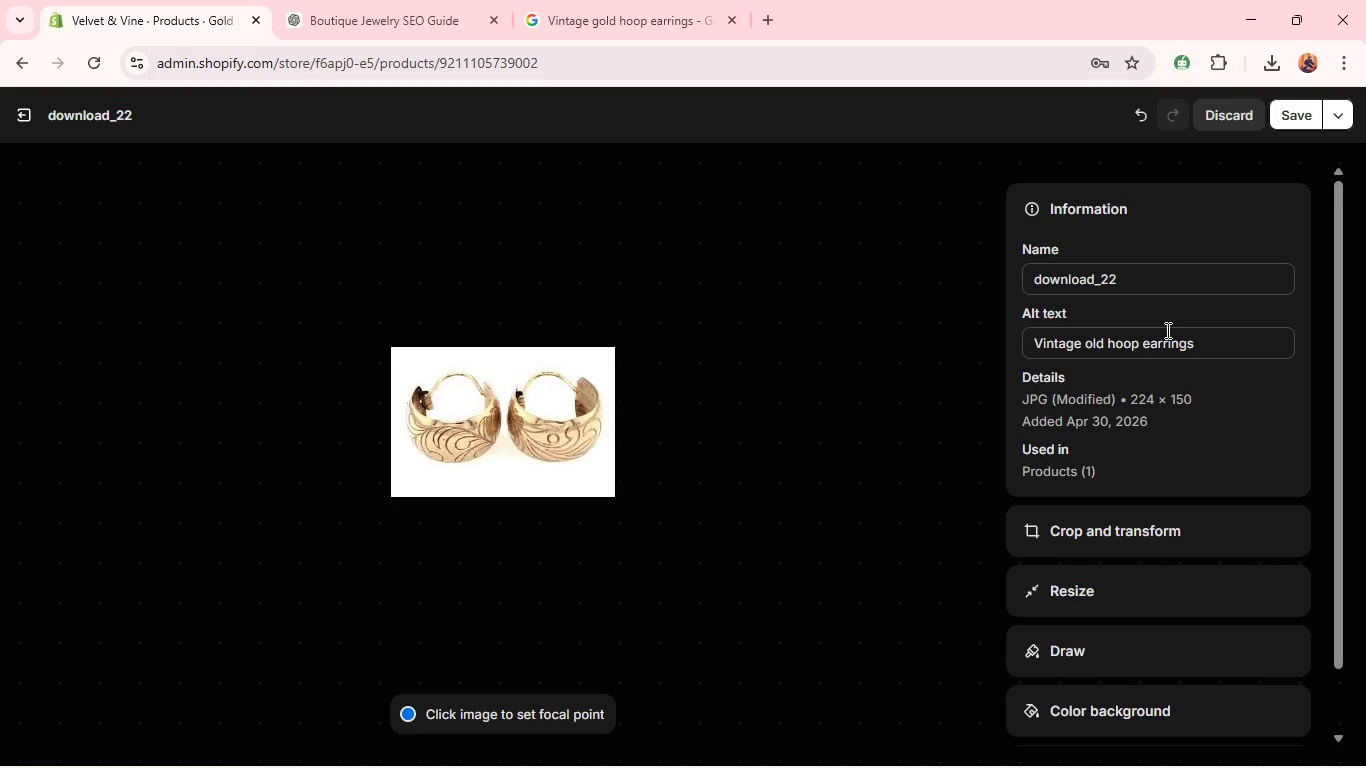 
wait(7.67)
 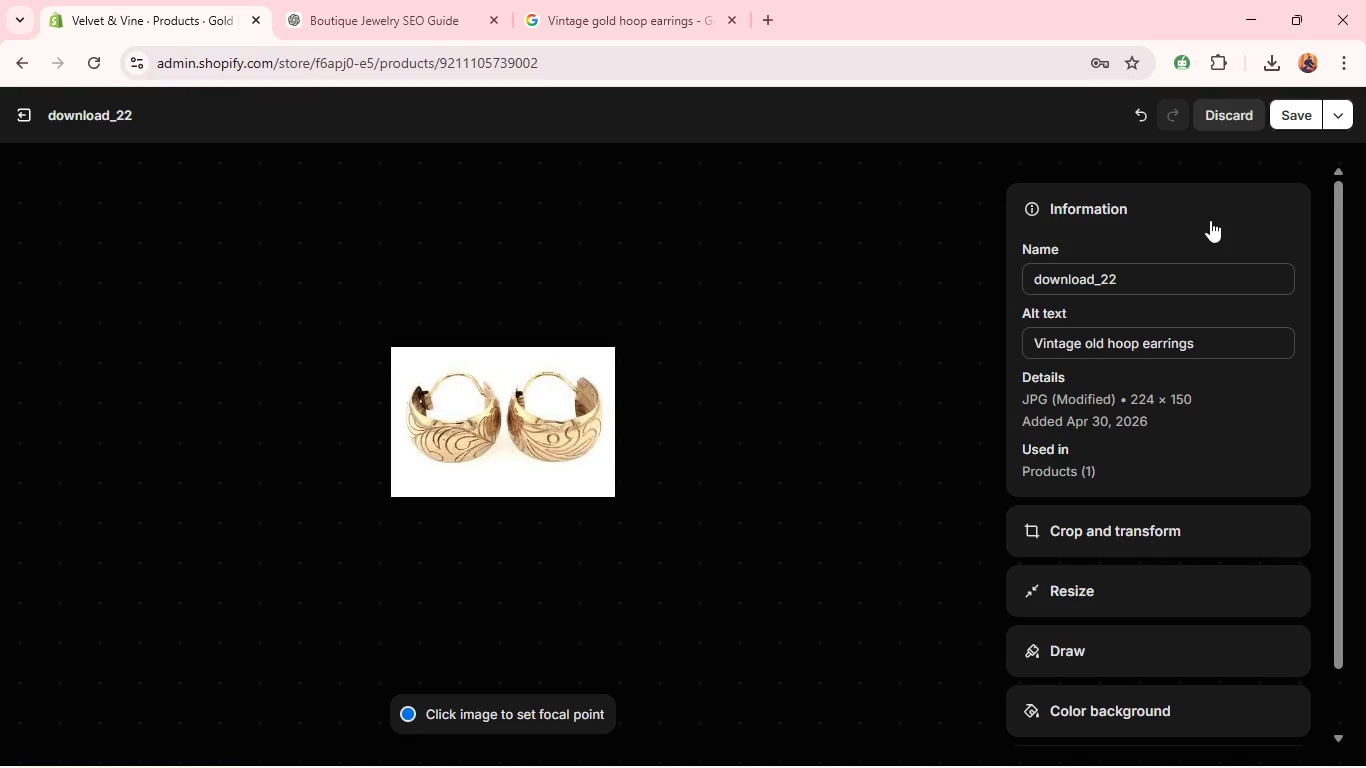 
left_click([1086, 341])
 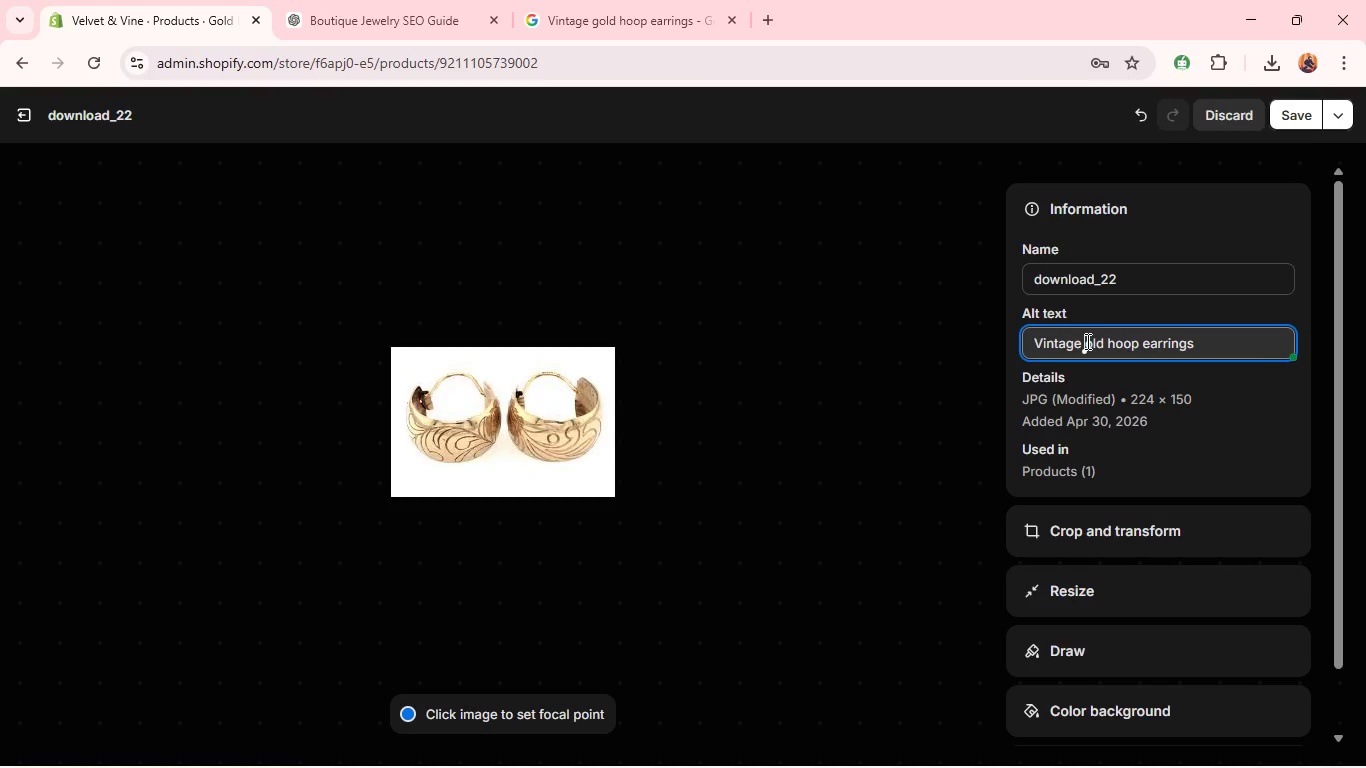 
key(G)
 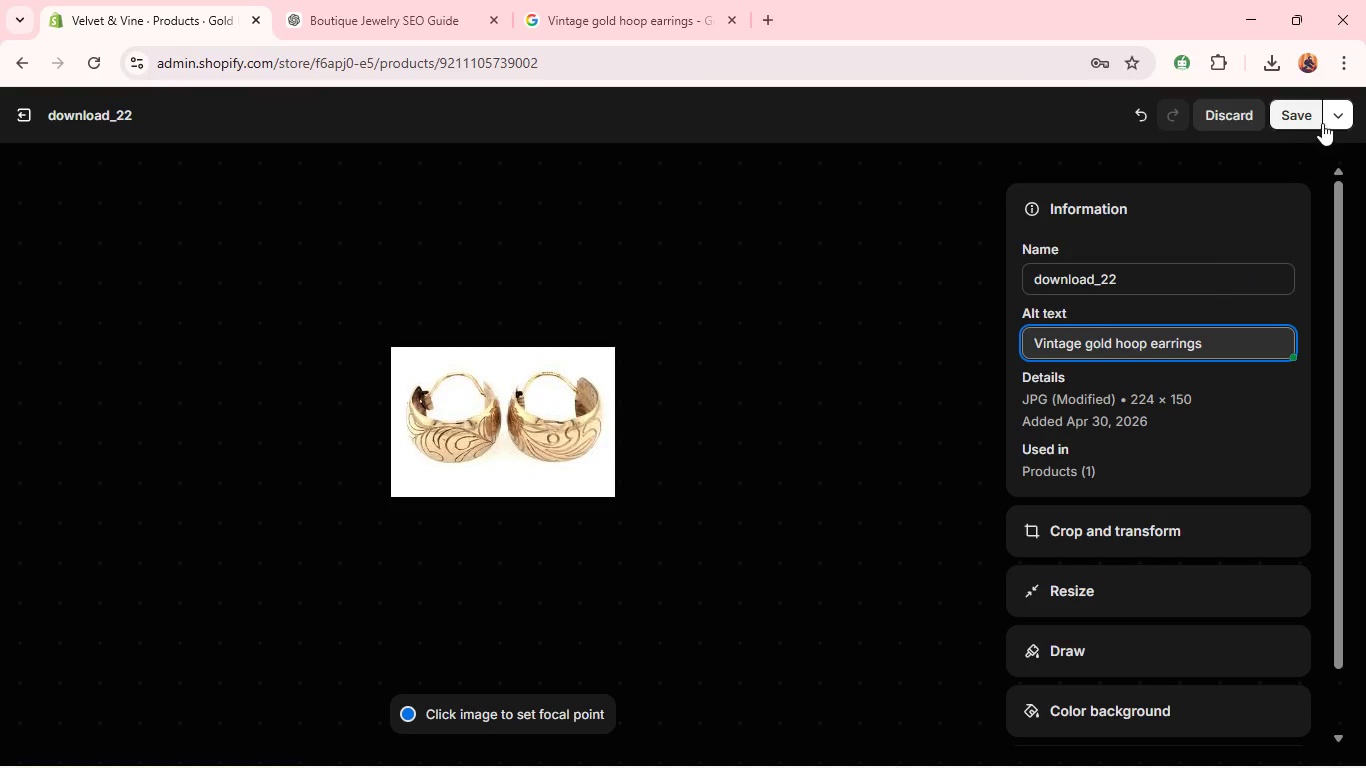 
left_click([1309, 117])
 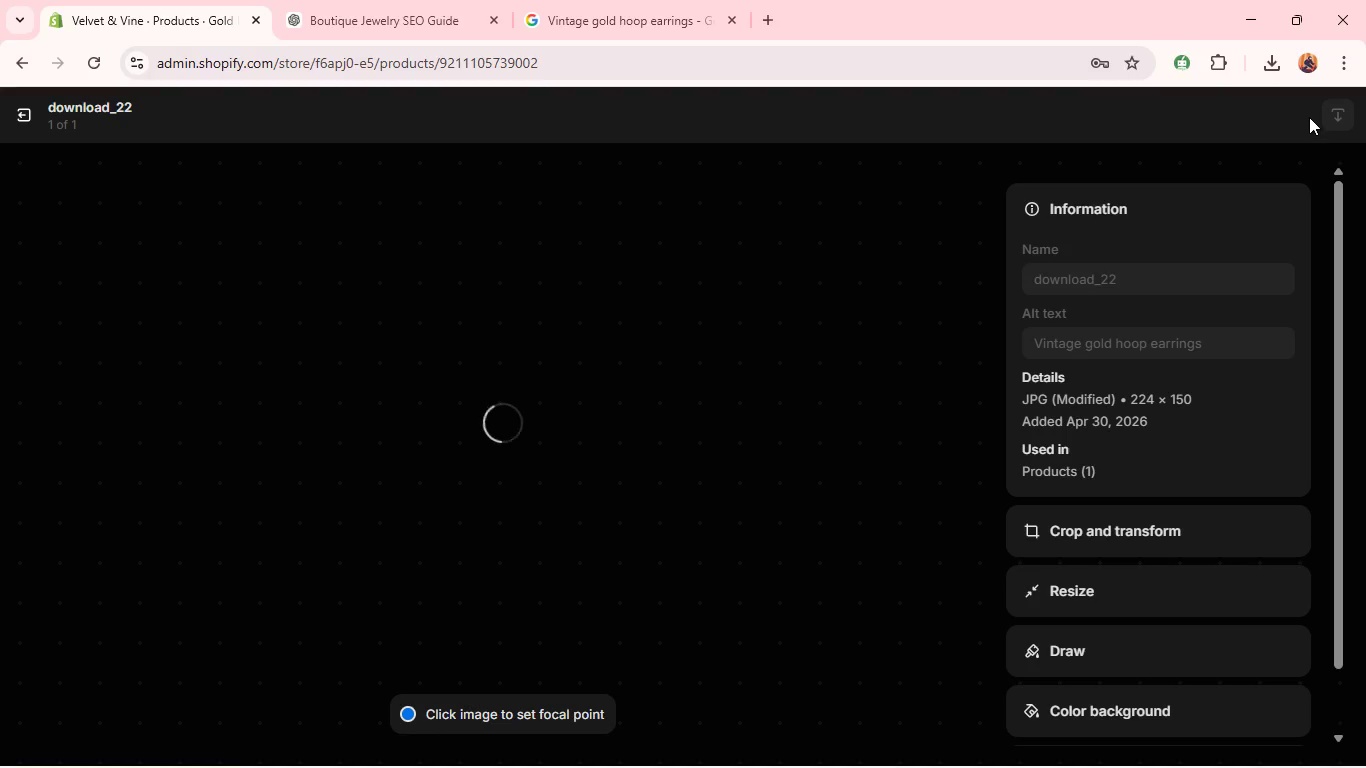 
wait(8.47)
 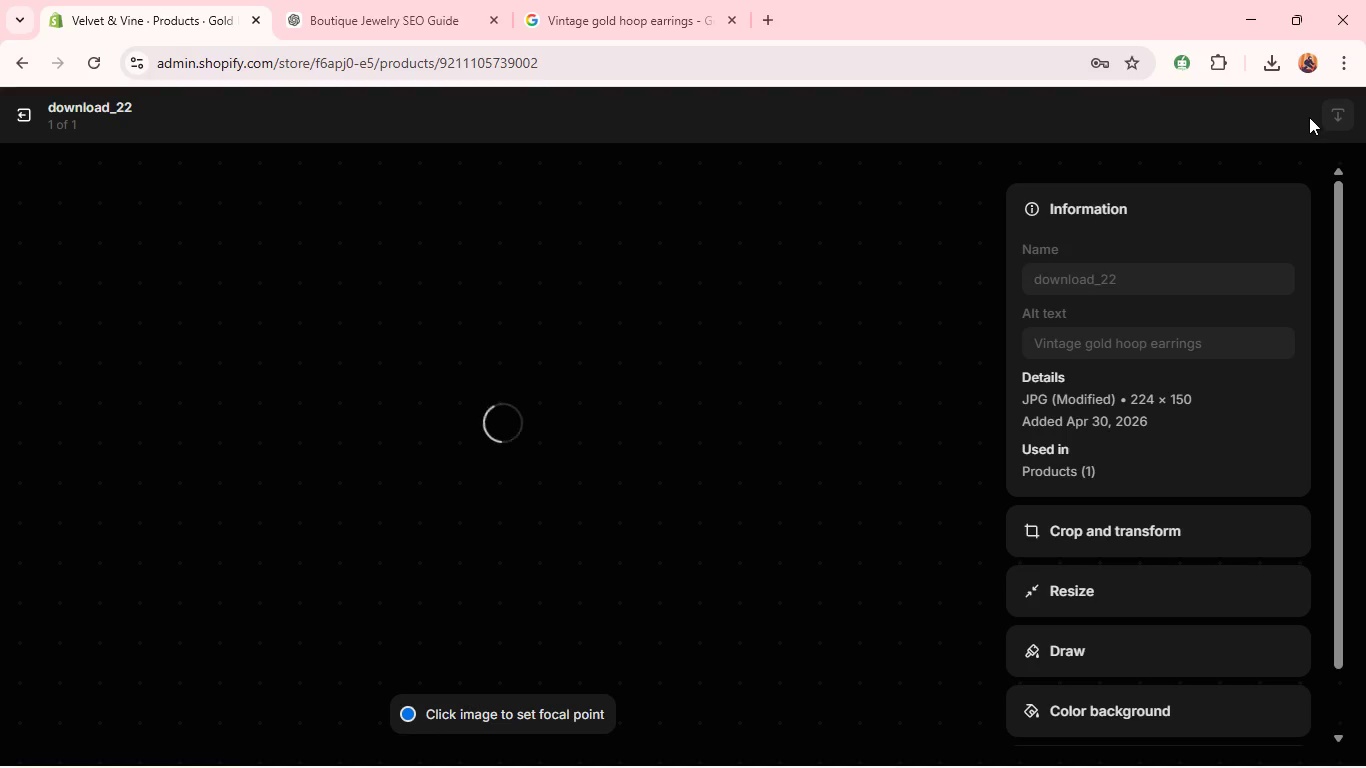 
left_click([22, 112])
 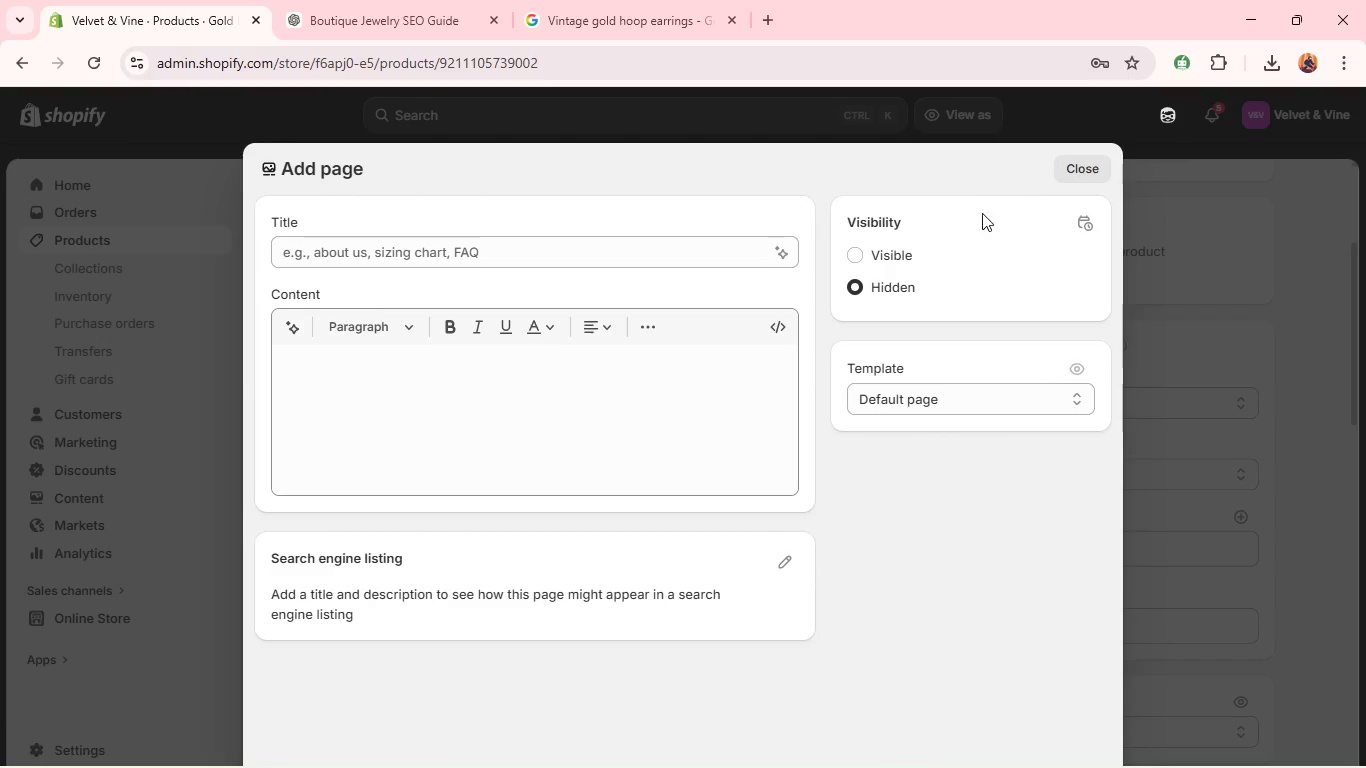 
left_click([1087, 157])
 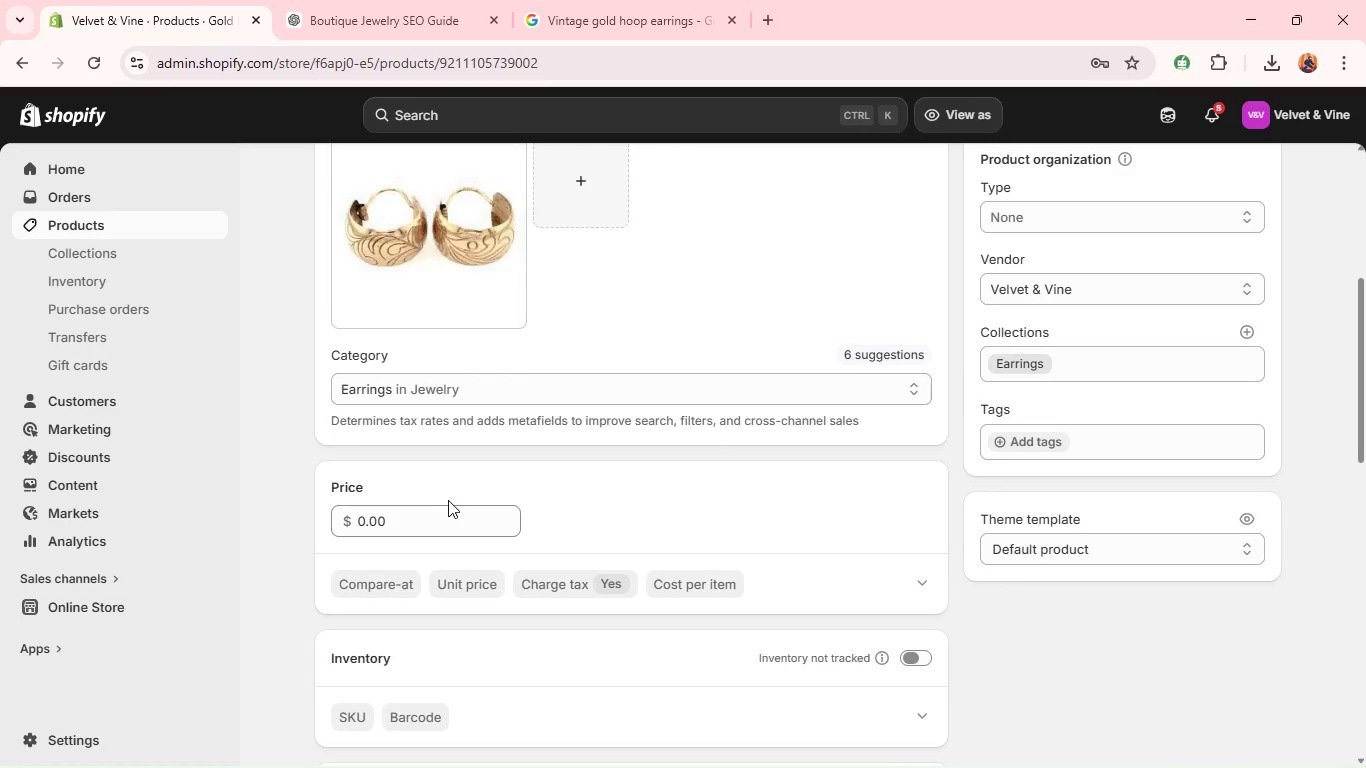 
left_click([407, 512])
 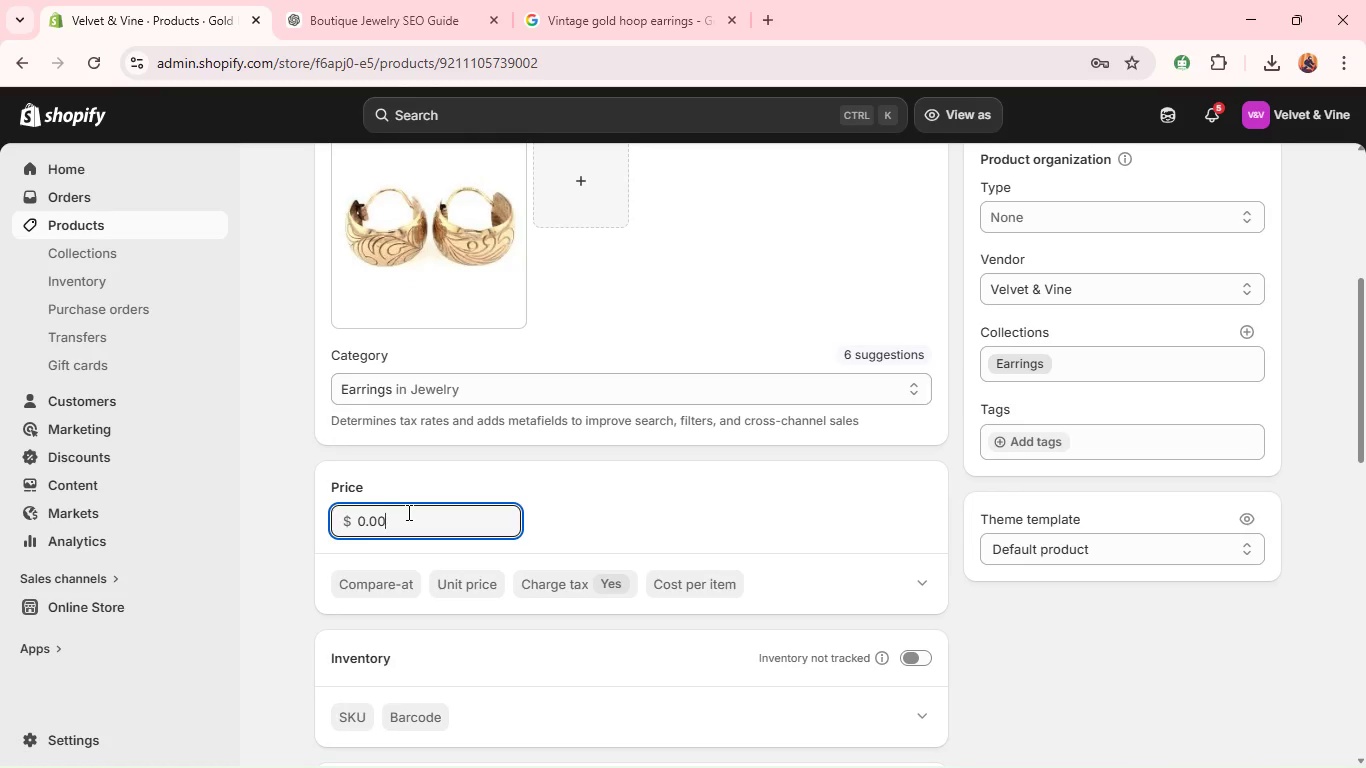 
hold_key(key=ControlLeft, duration=0.75)
 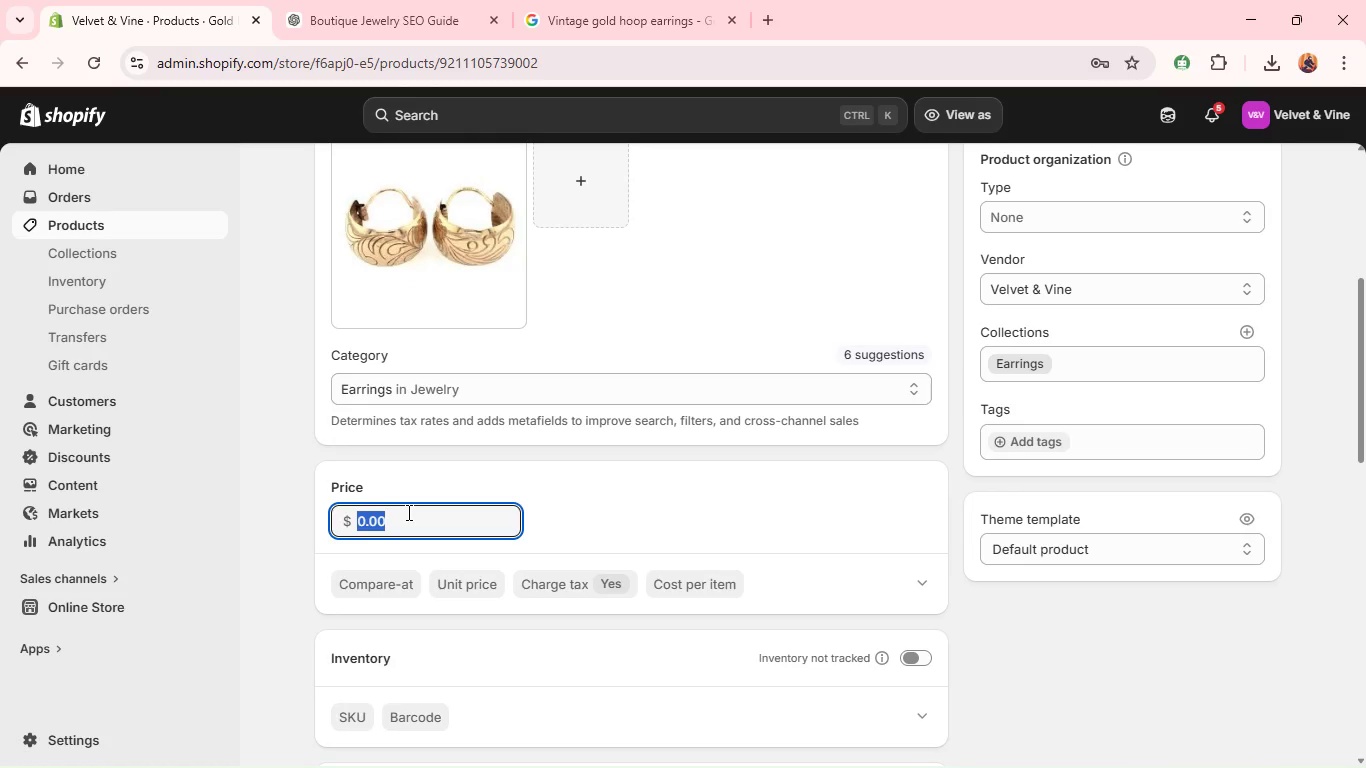 
key(A)
 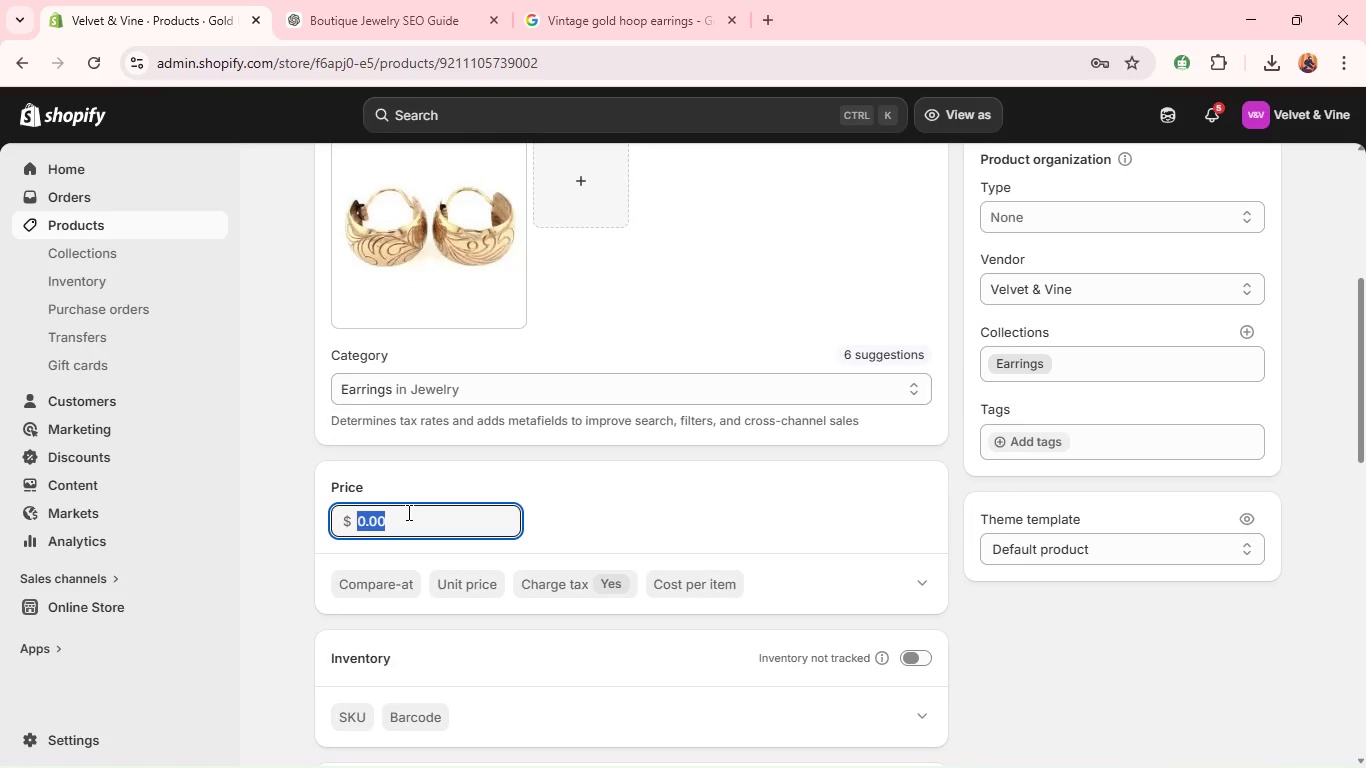 
type(12)
 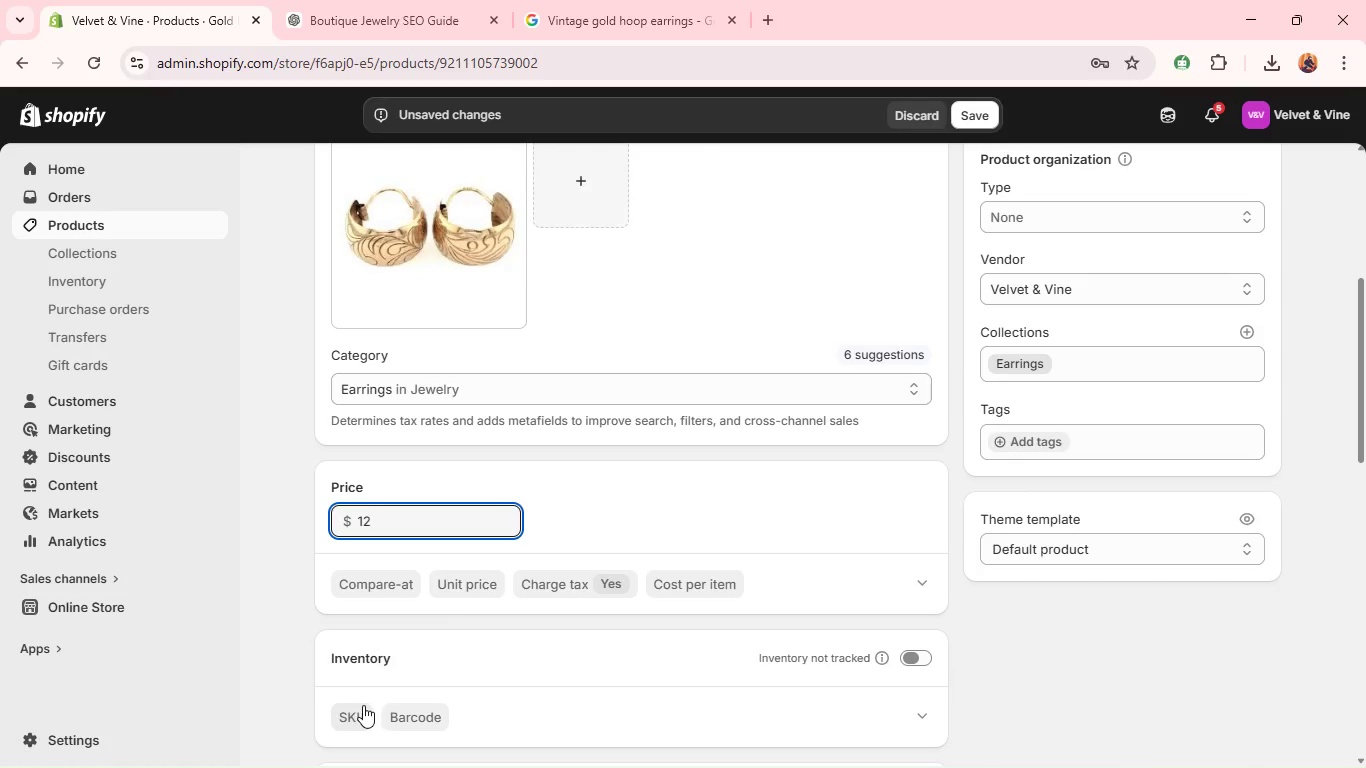 
left_click([353, 715])
 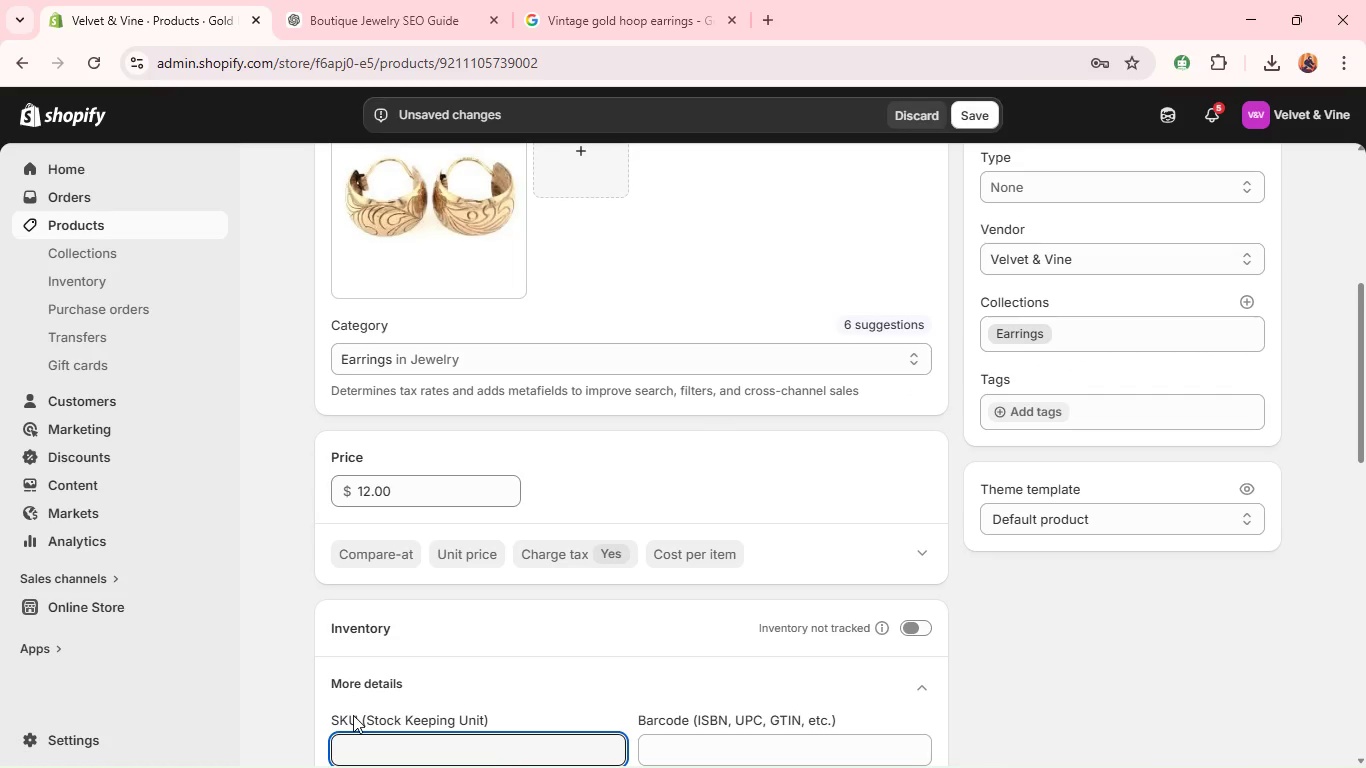 
type(sUP_00012-vv)
 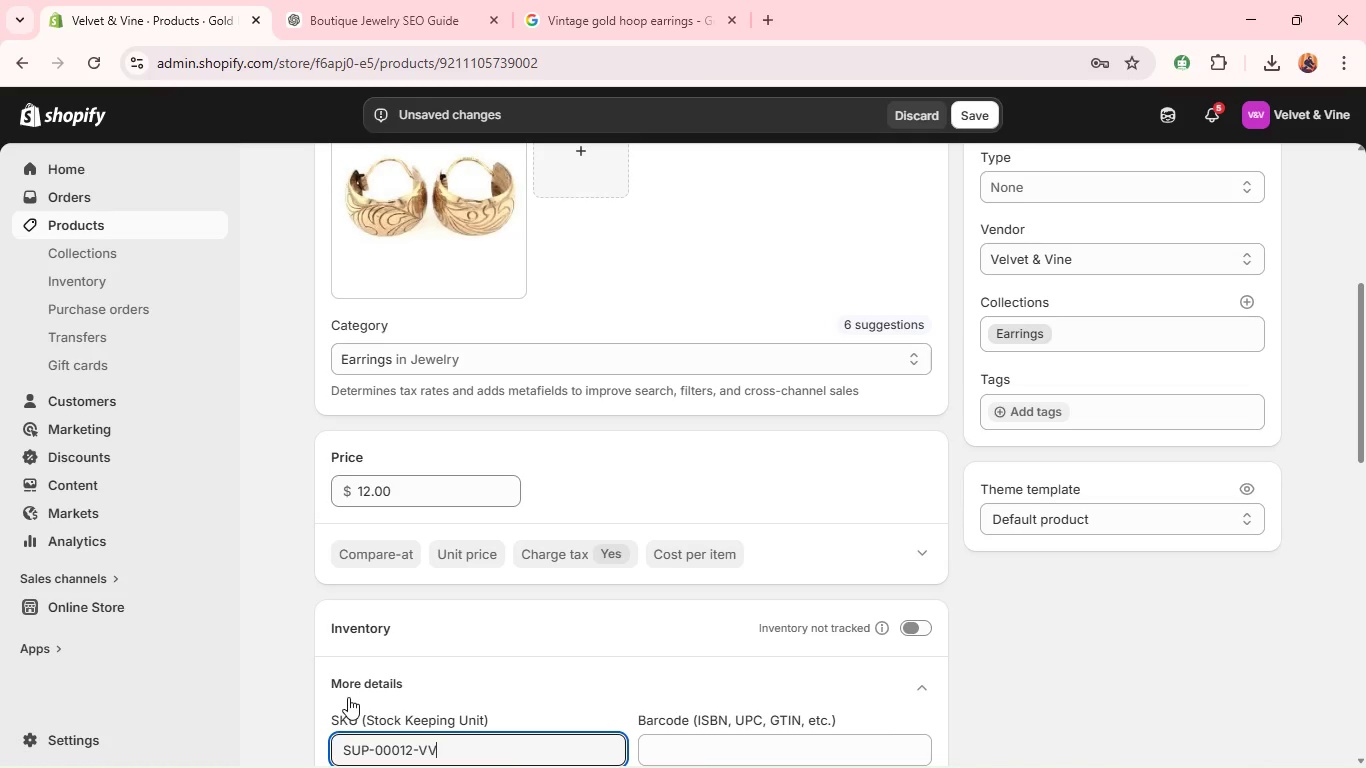 
wait(6.08)
 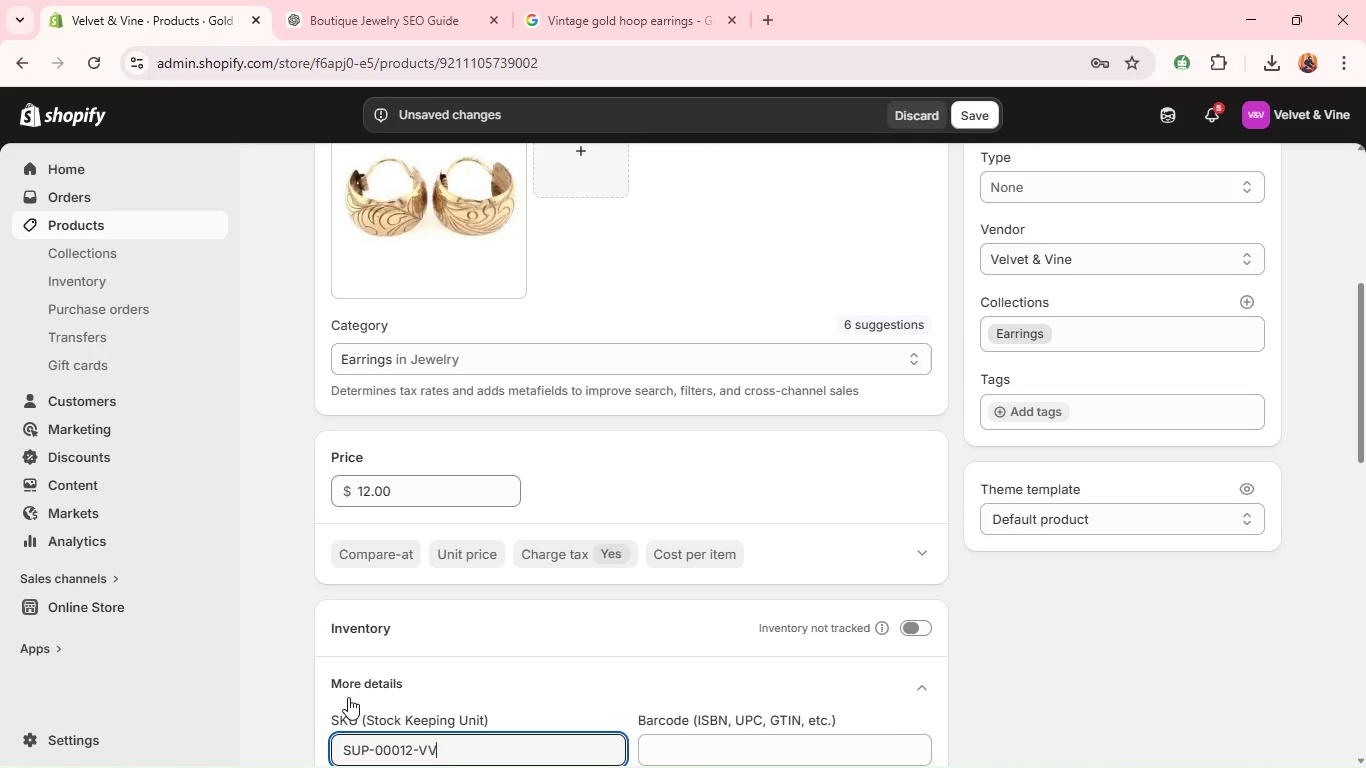 
left_click([900, 446])
 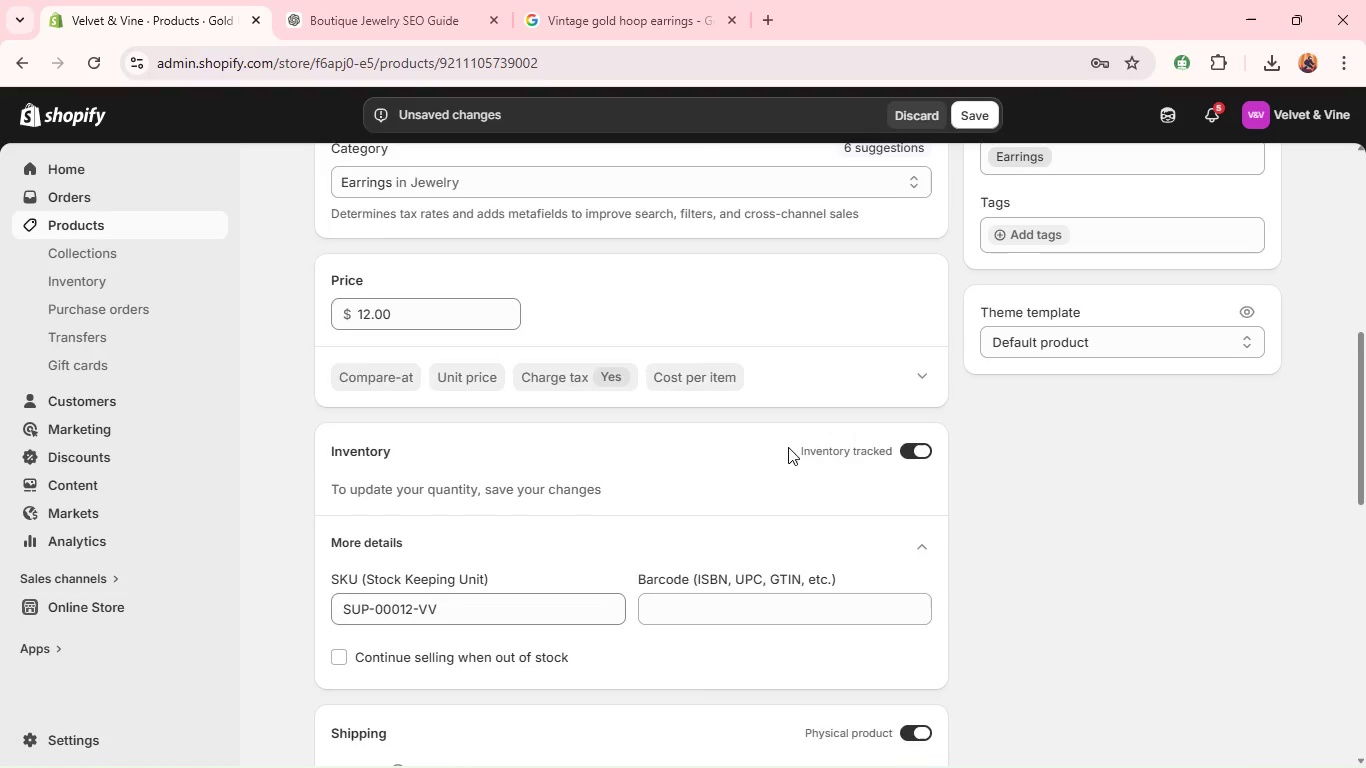 
wait(8.52)
 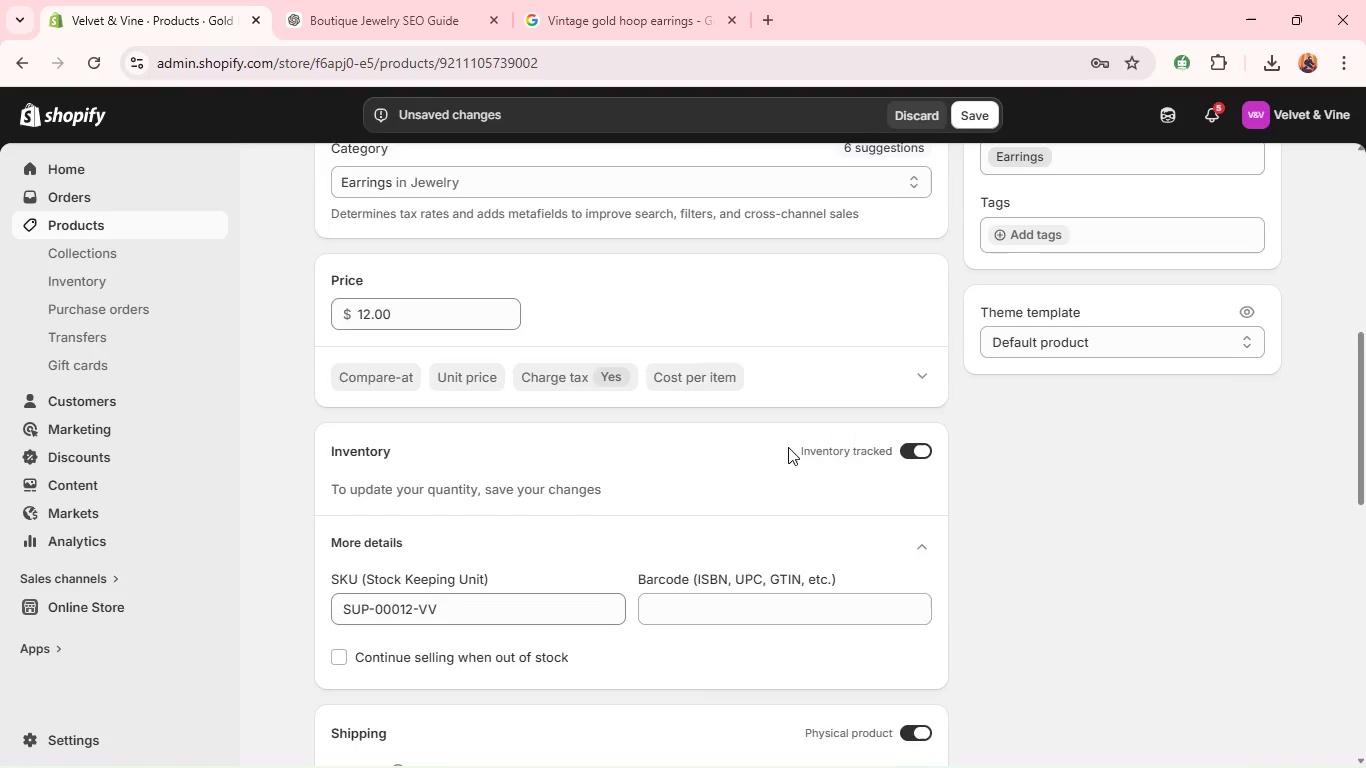 
left_click([966, 106])
 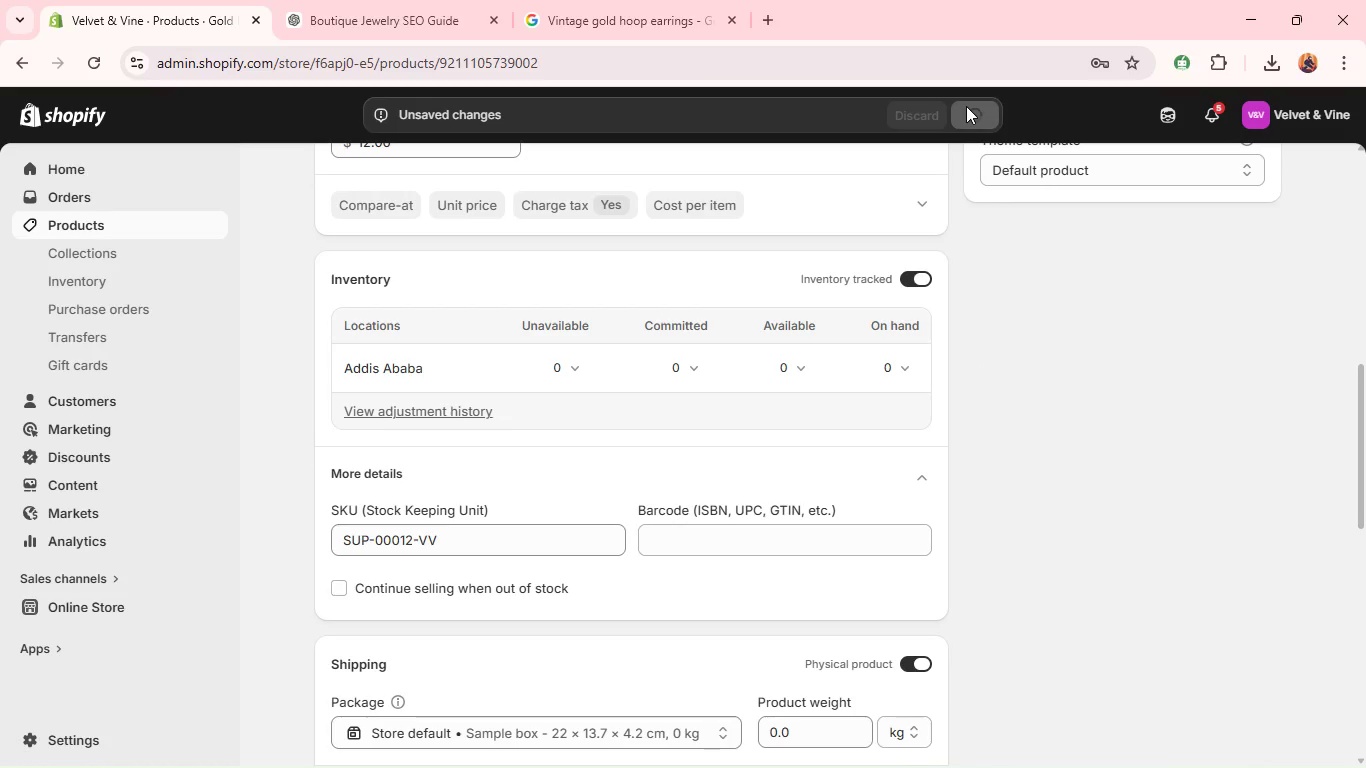 
left_click([868, 359])
 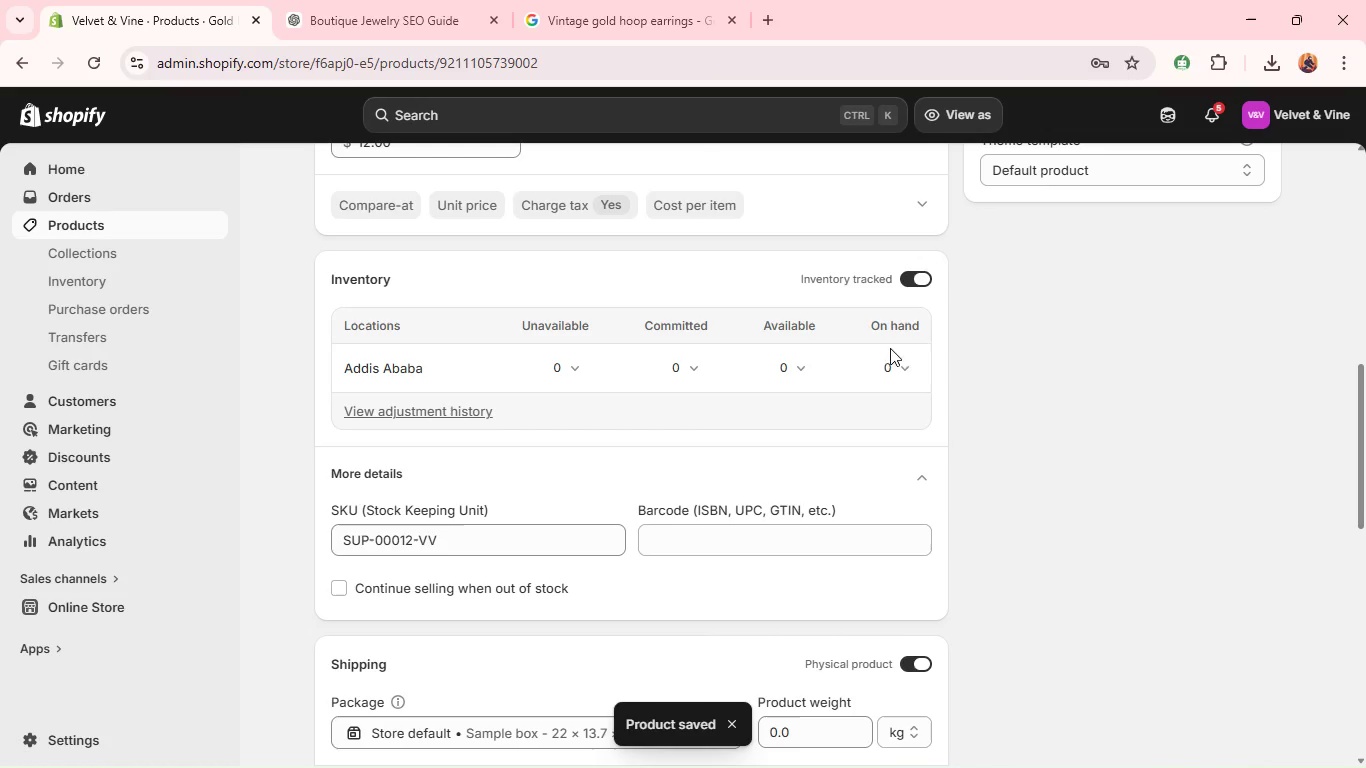 
type(10)
 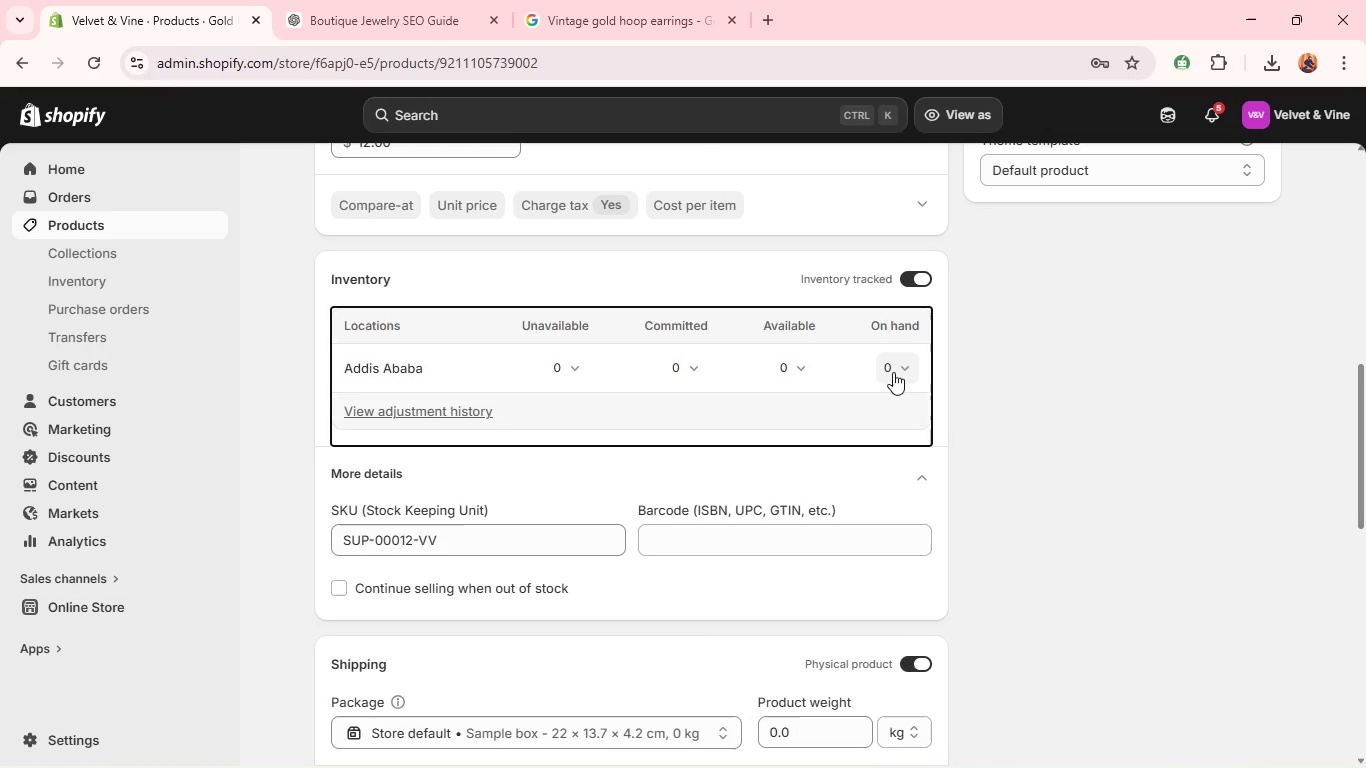 
left_click([893, 372])
 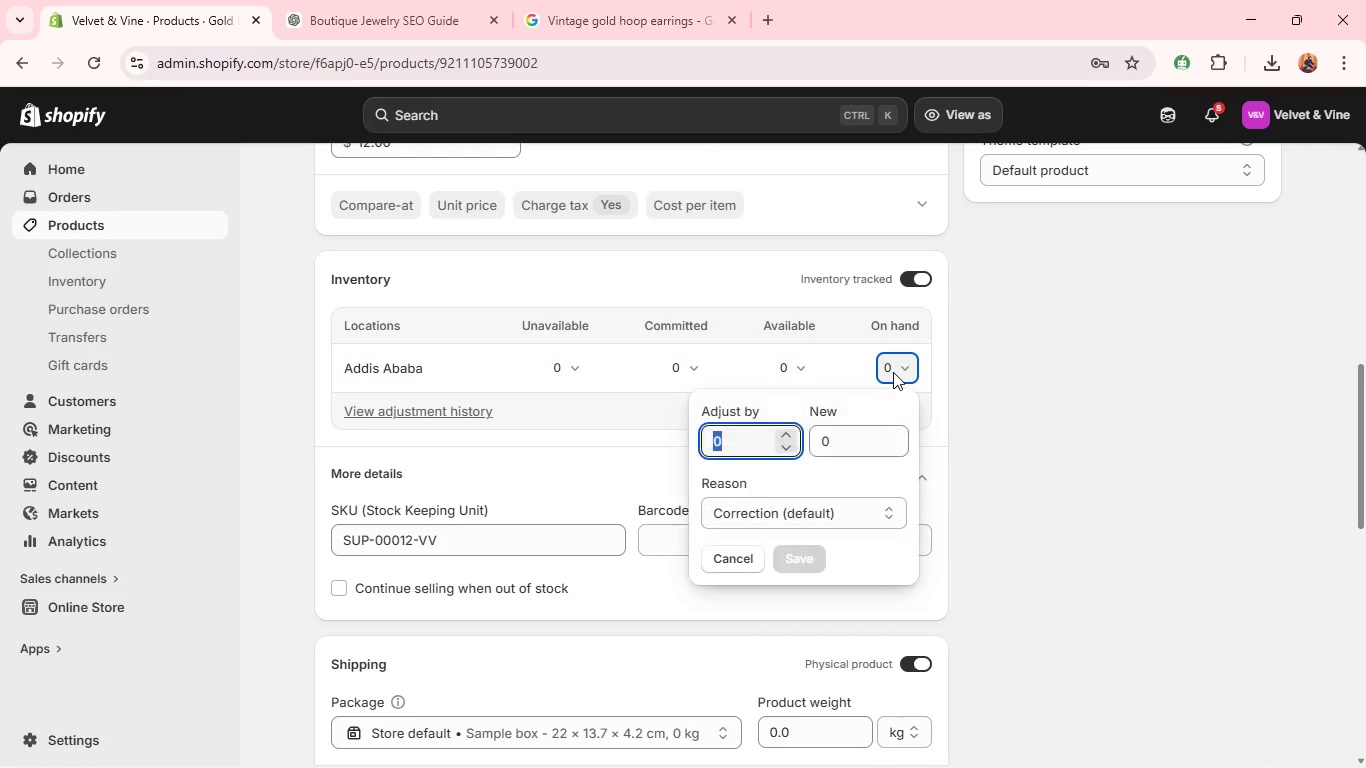 
type(10)
 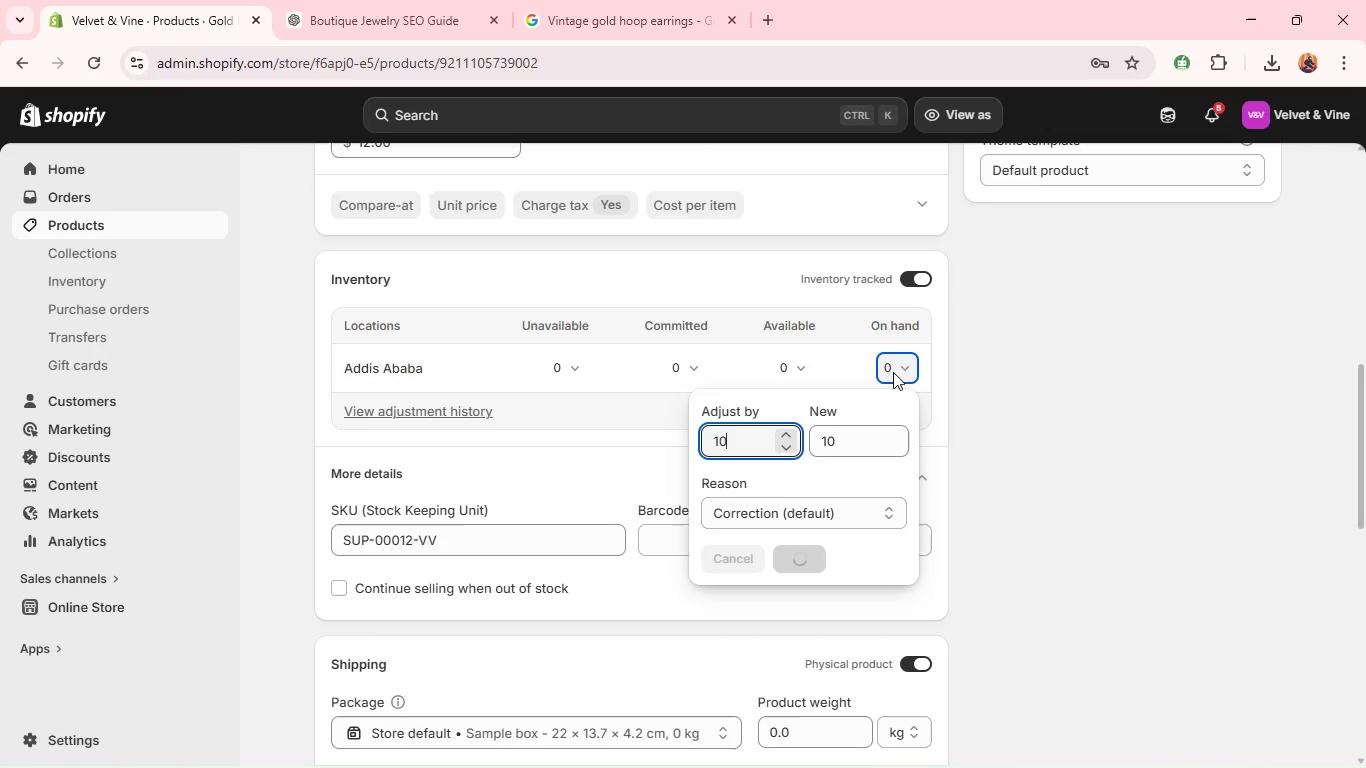 
key(Enter)
 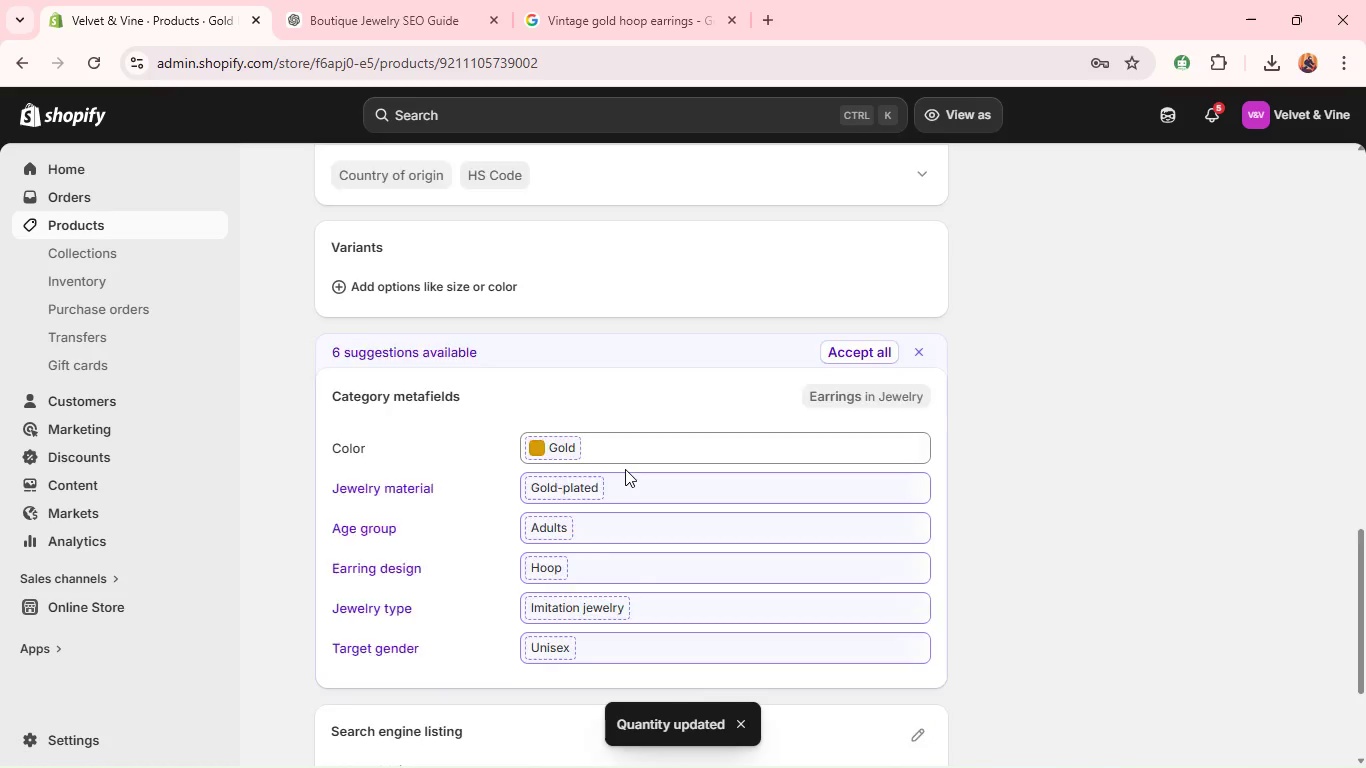 
wait(5.26)
 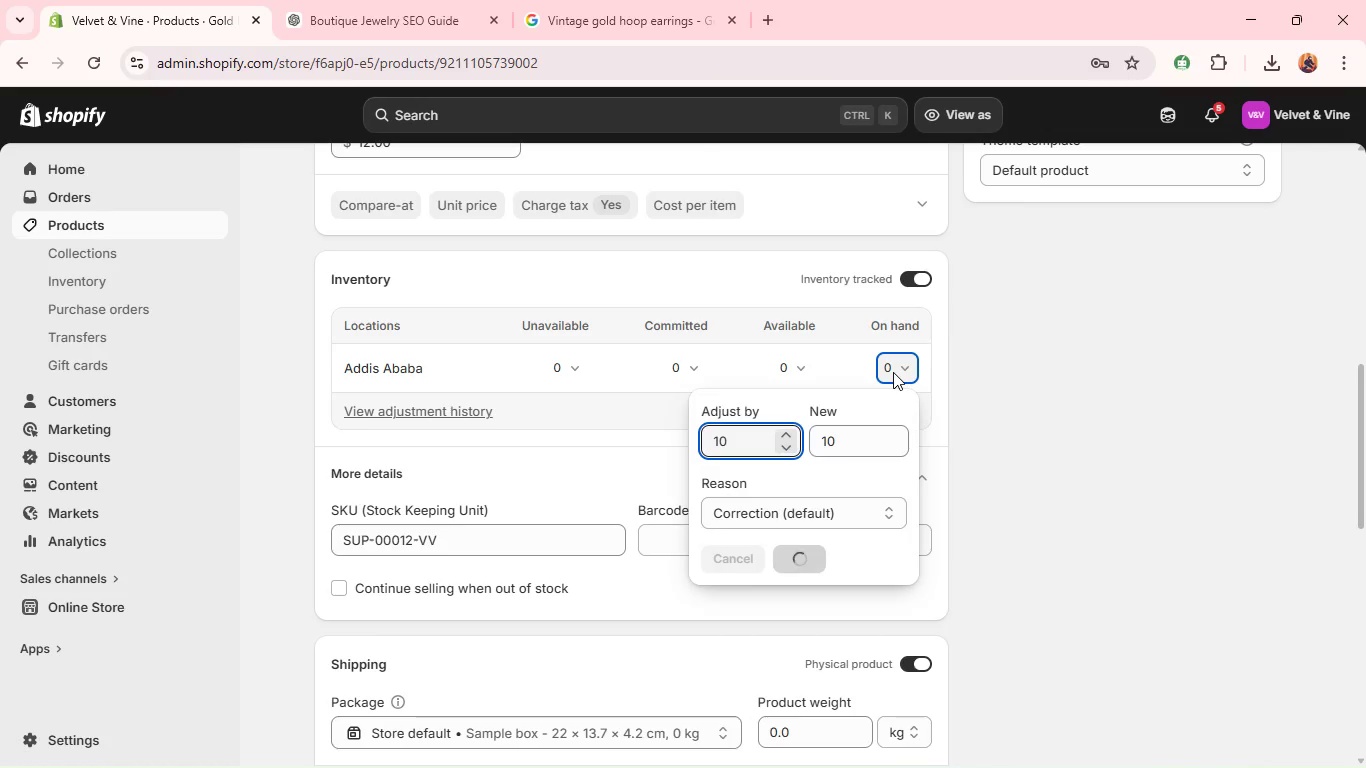 
left_click([919, 594])
 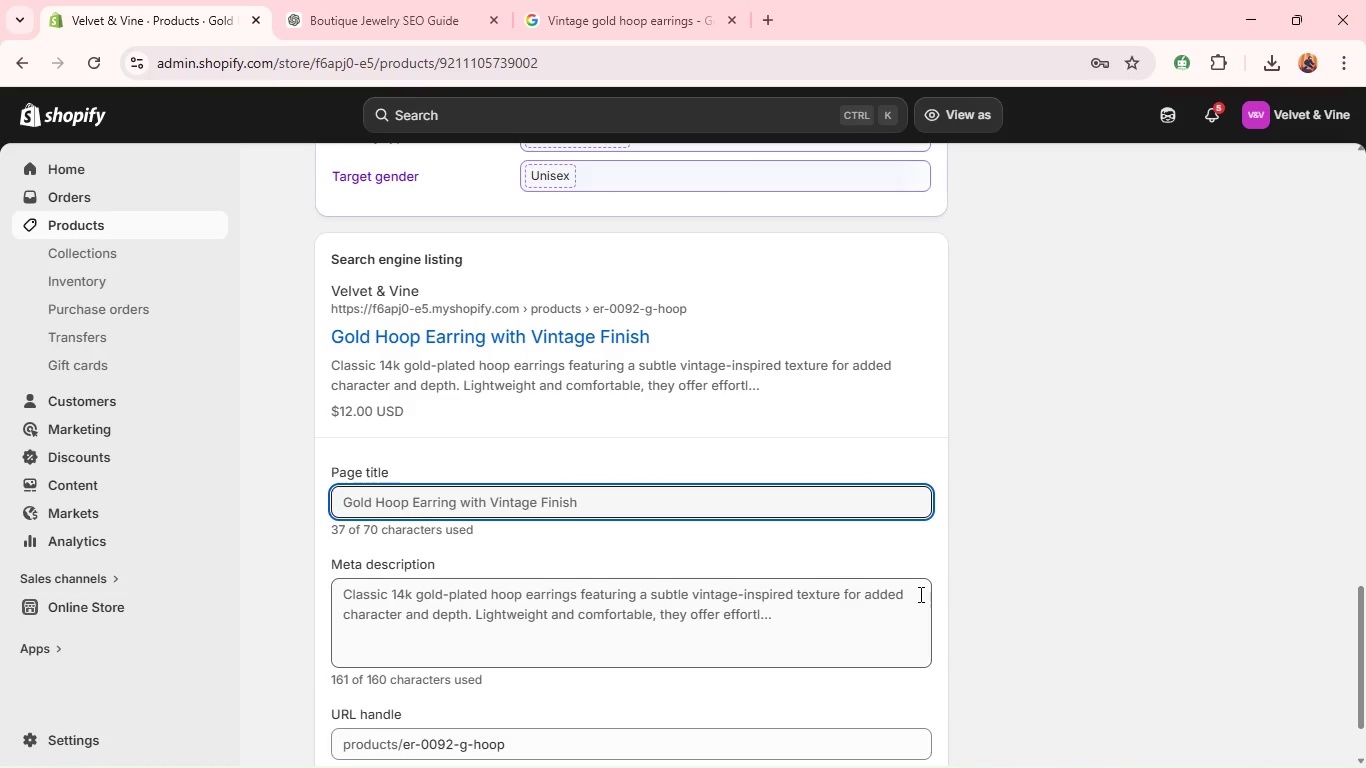 
wait(7.45)
 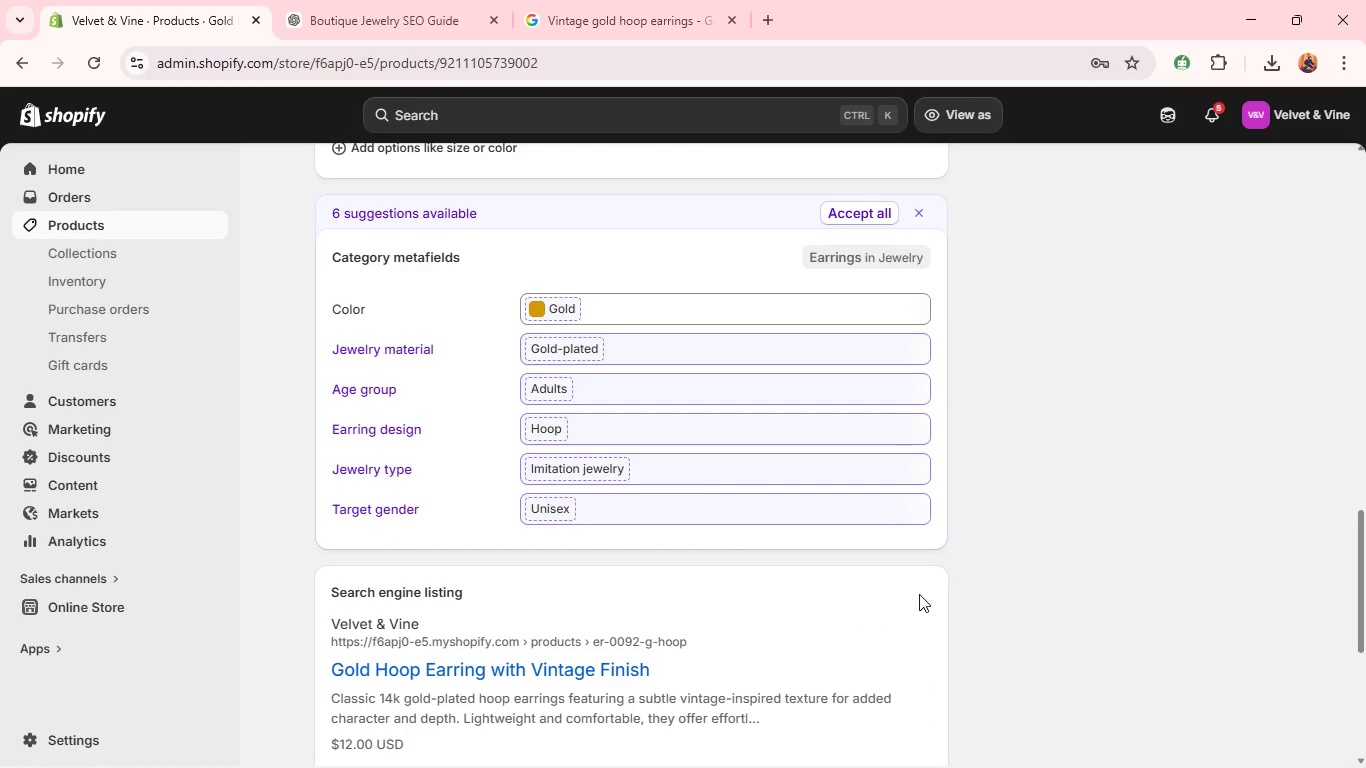 
double_click([677, 504])
 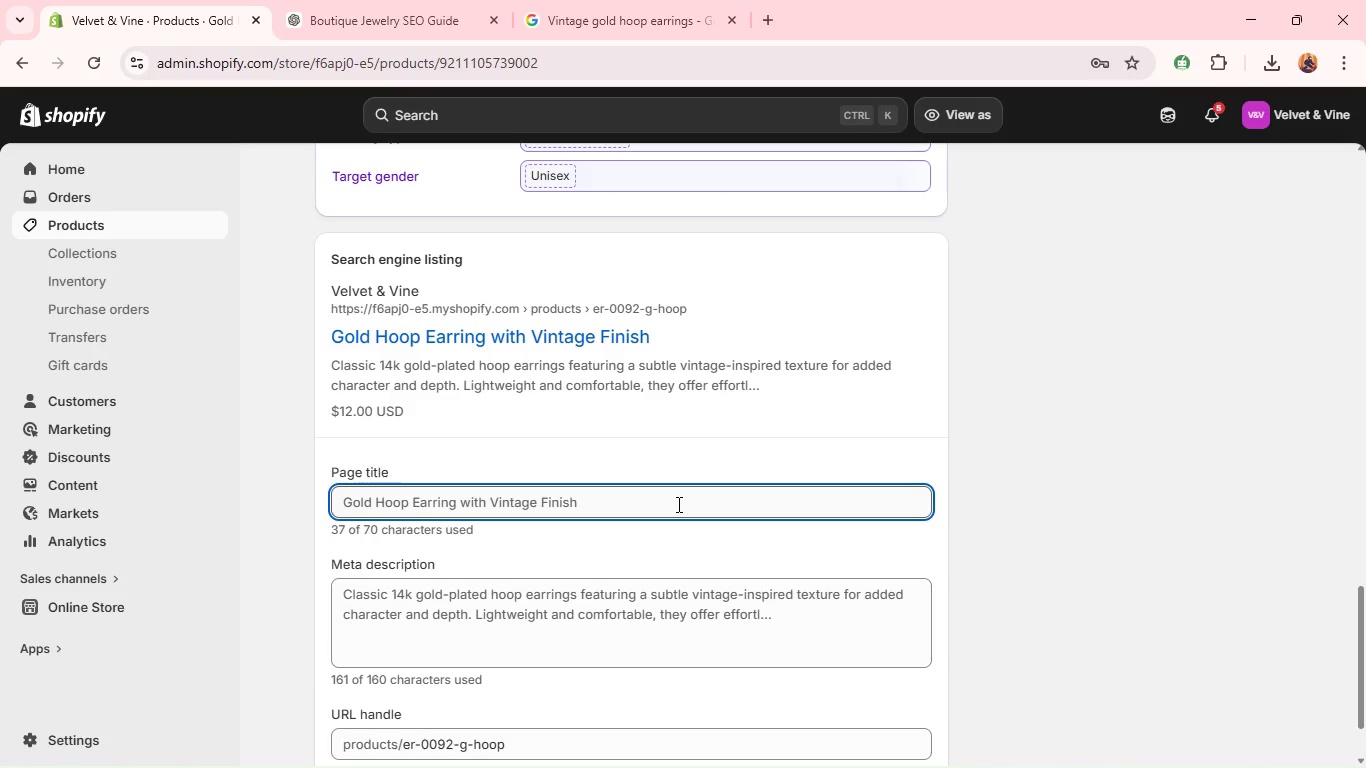 
triple_click([677, 504])
 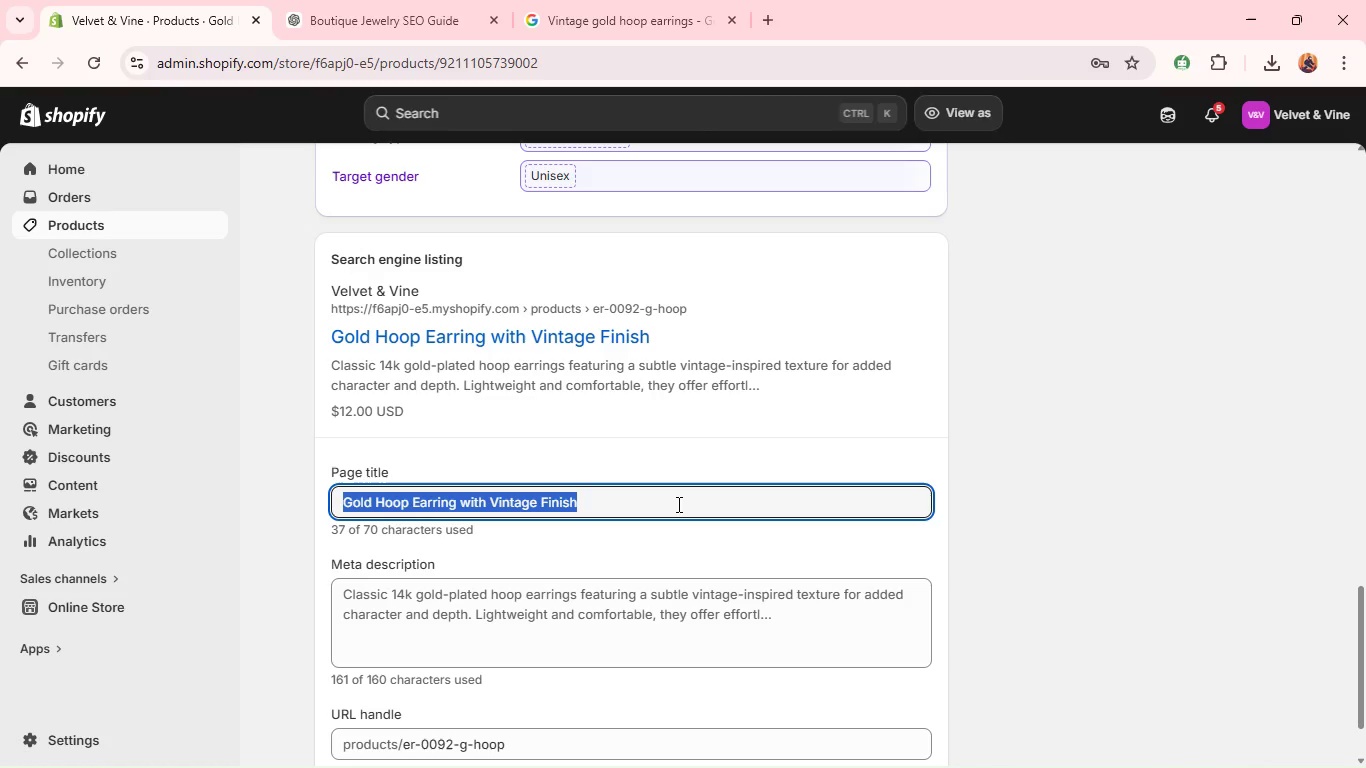 
type(Vintage gold Hoop Earrings \ velvet & Vine )
 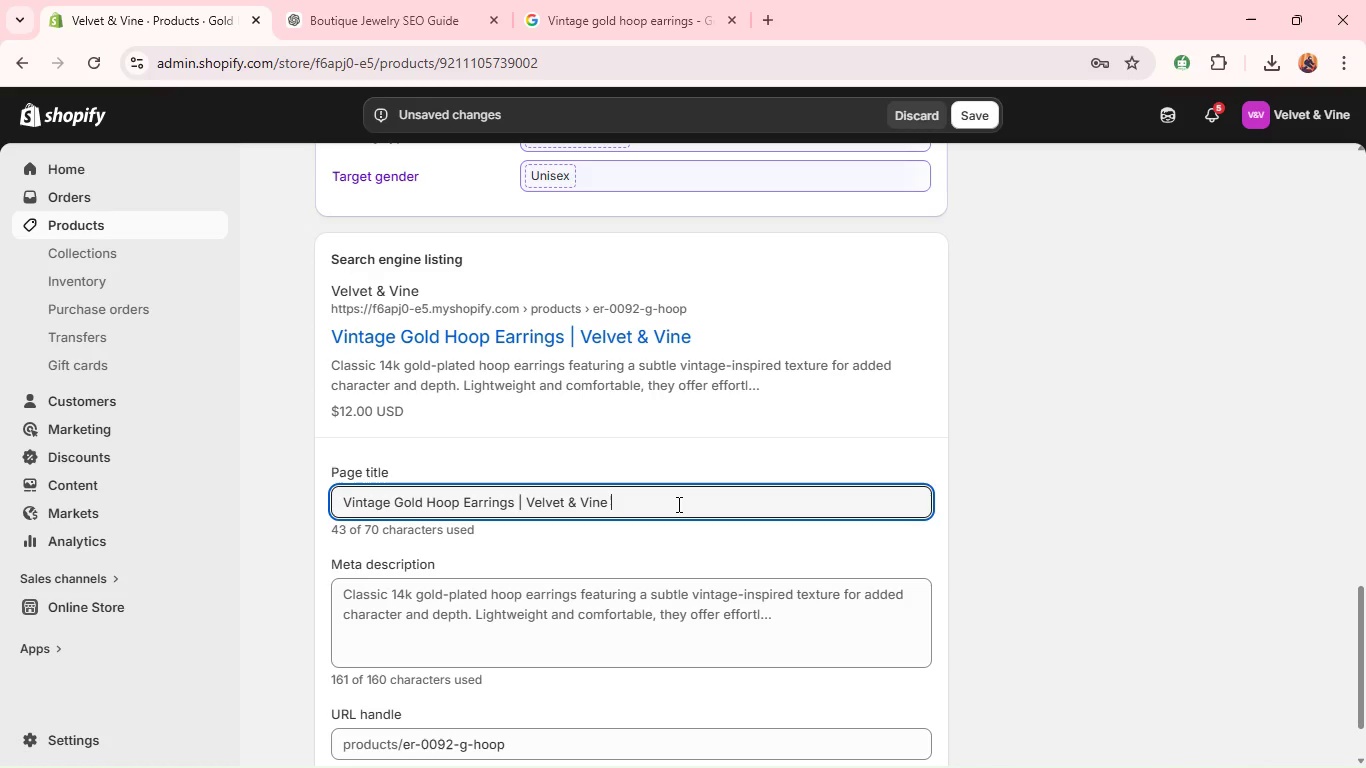 
key(Control+A)
 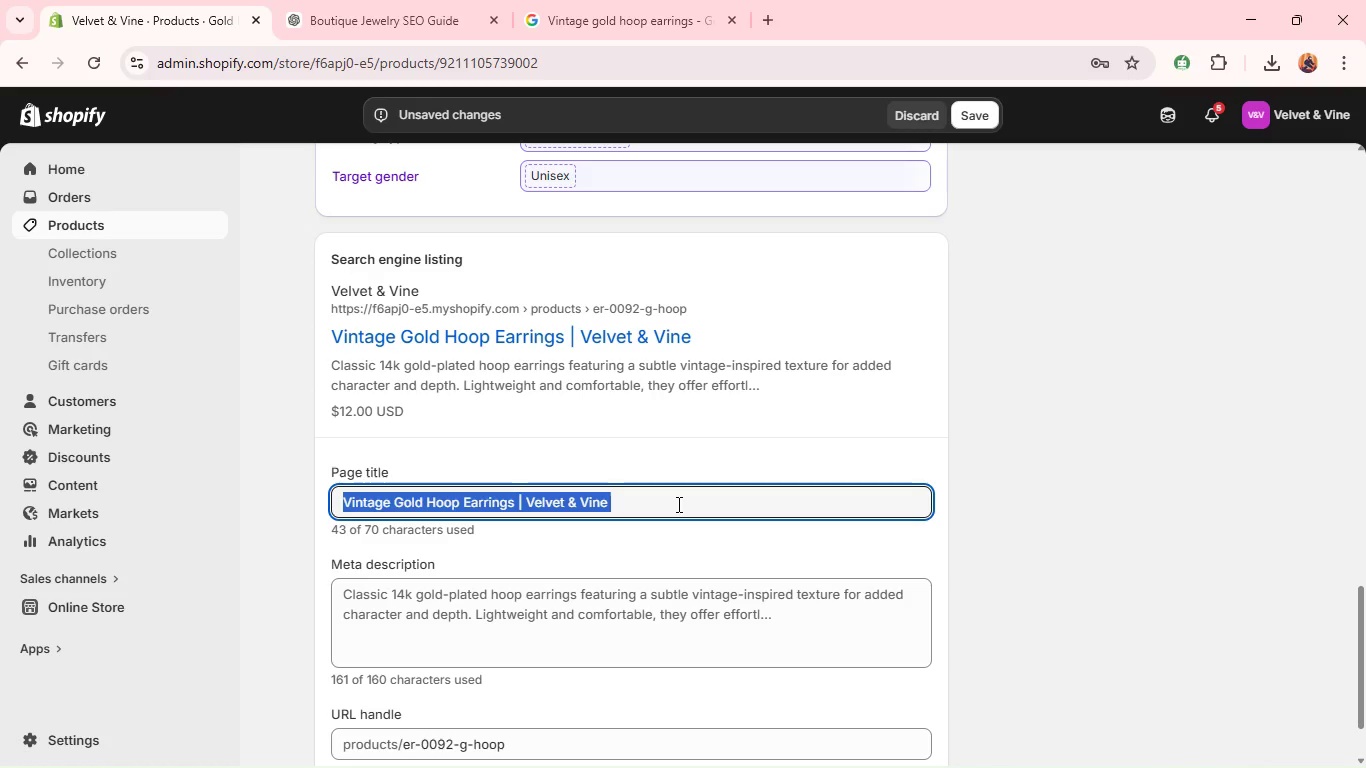 
key(Control+C)
 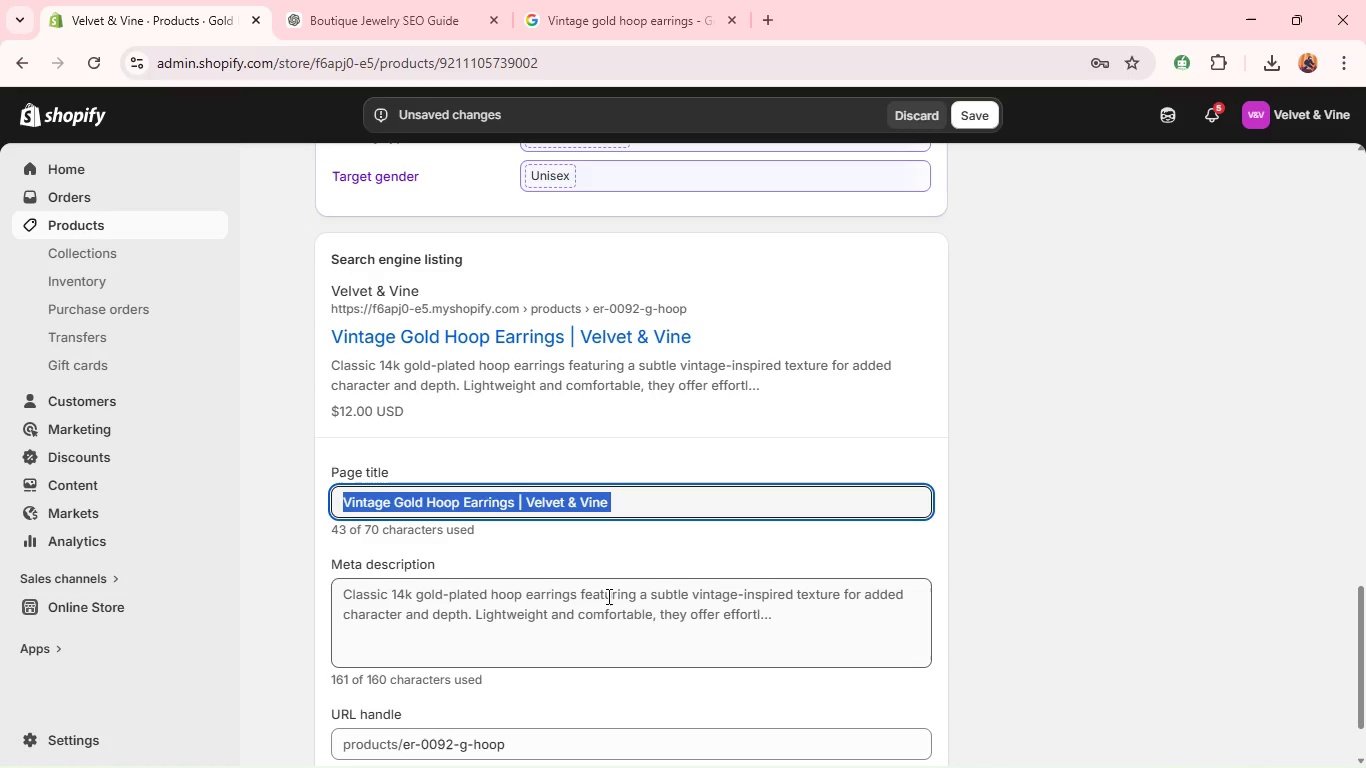 
left_click([604, 606])
 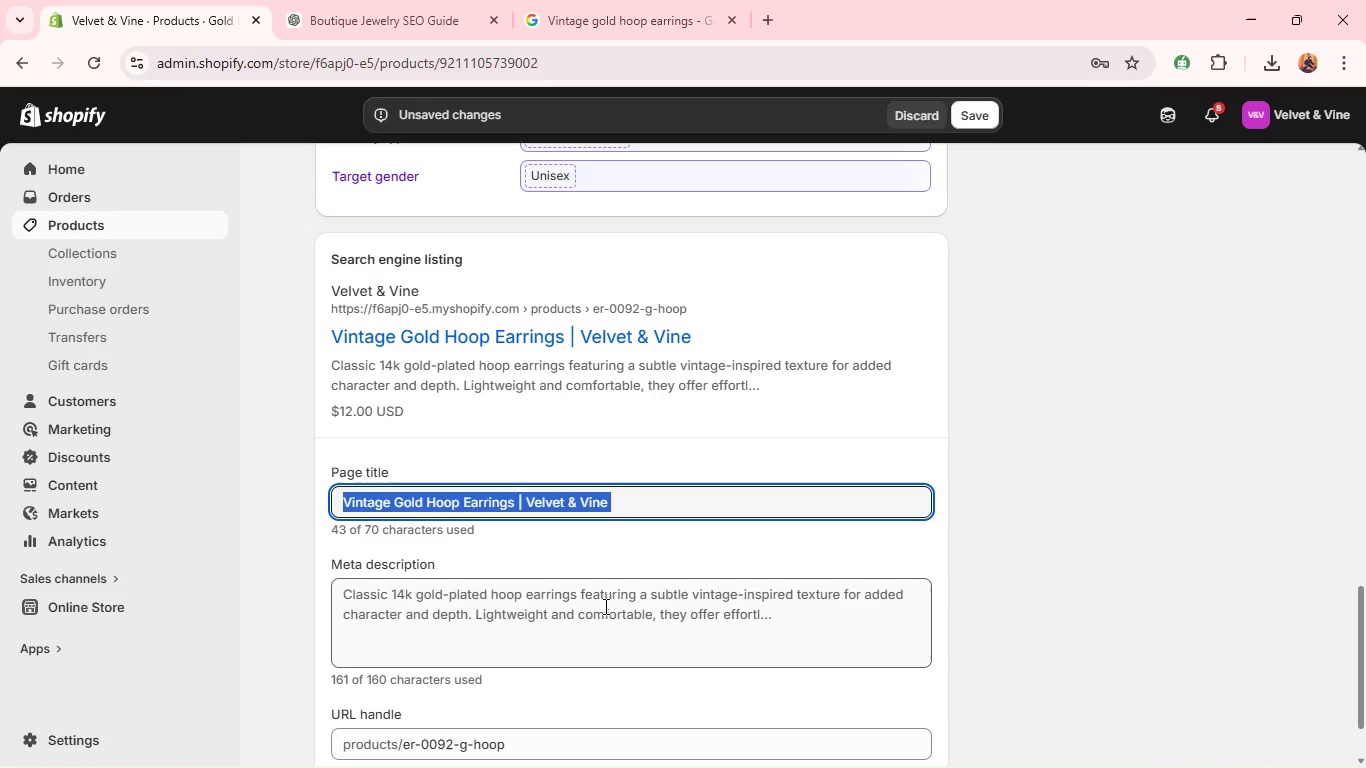 
hold_key(key=ControlLeft, duration=0.92)
 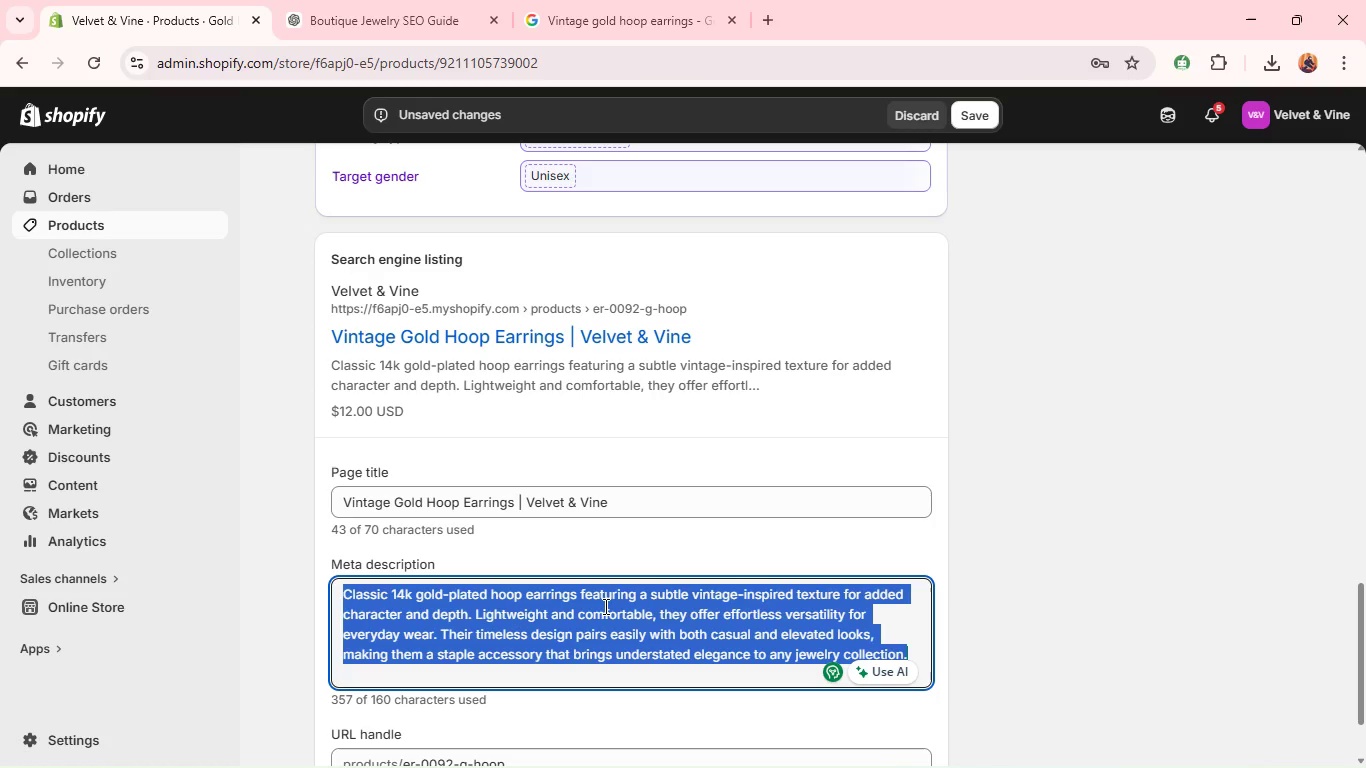 
type(av)
 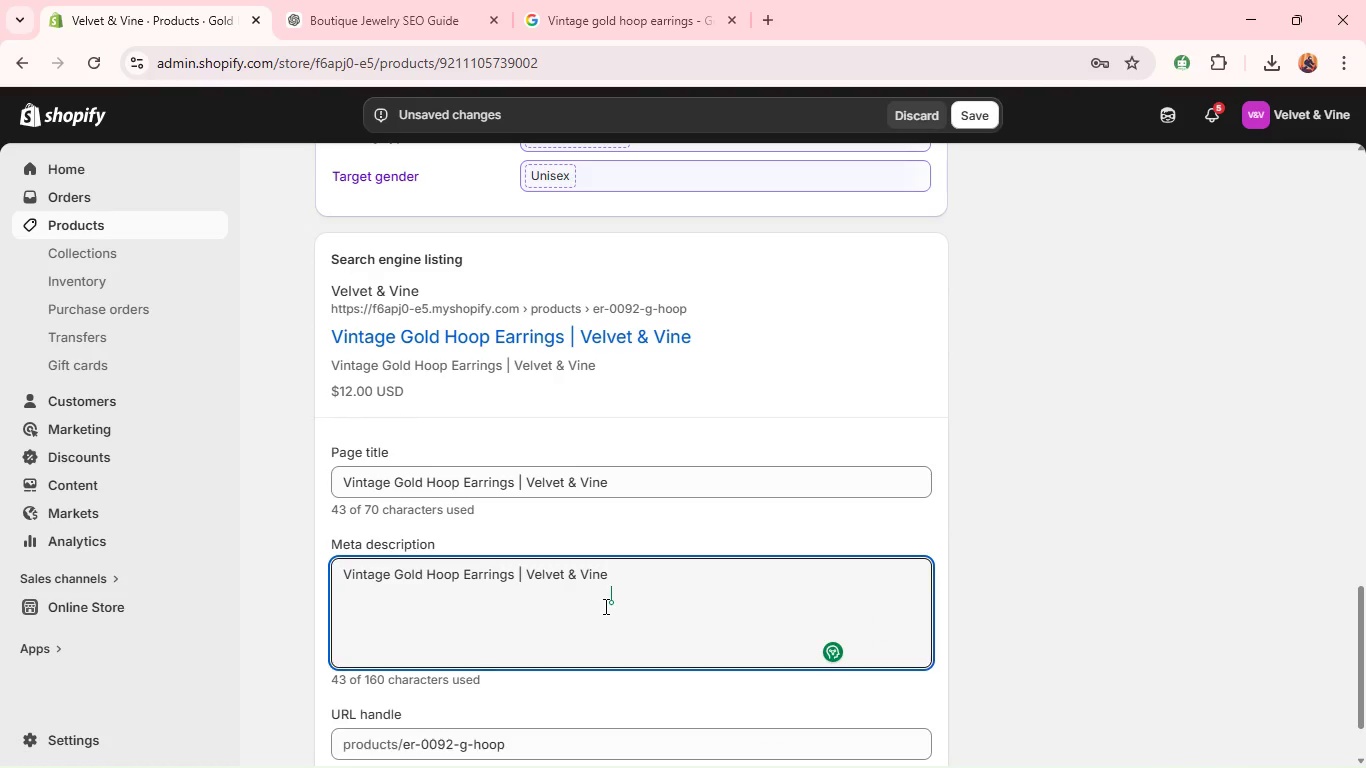 
hold_key(key=ControlLeft, duration=0.77)
 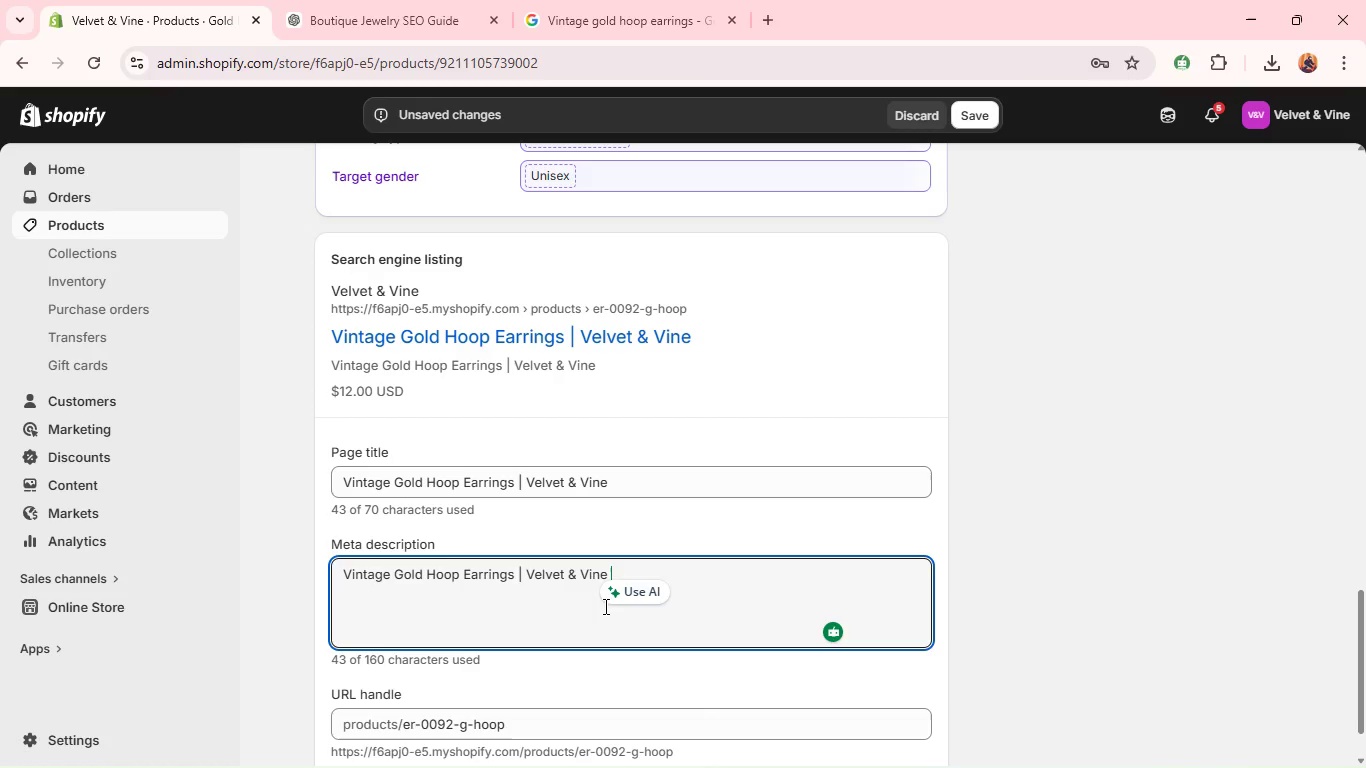 
wait(6.16)
 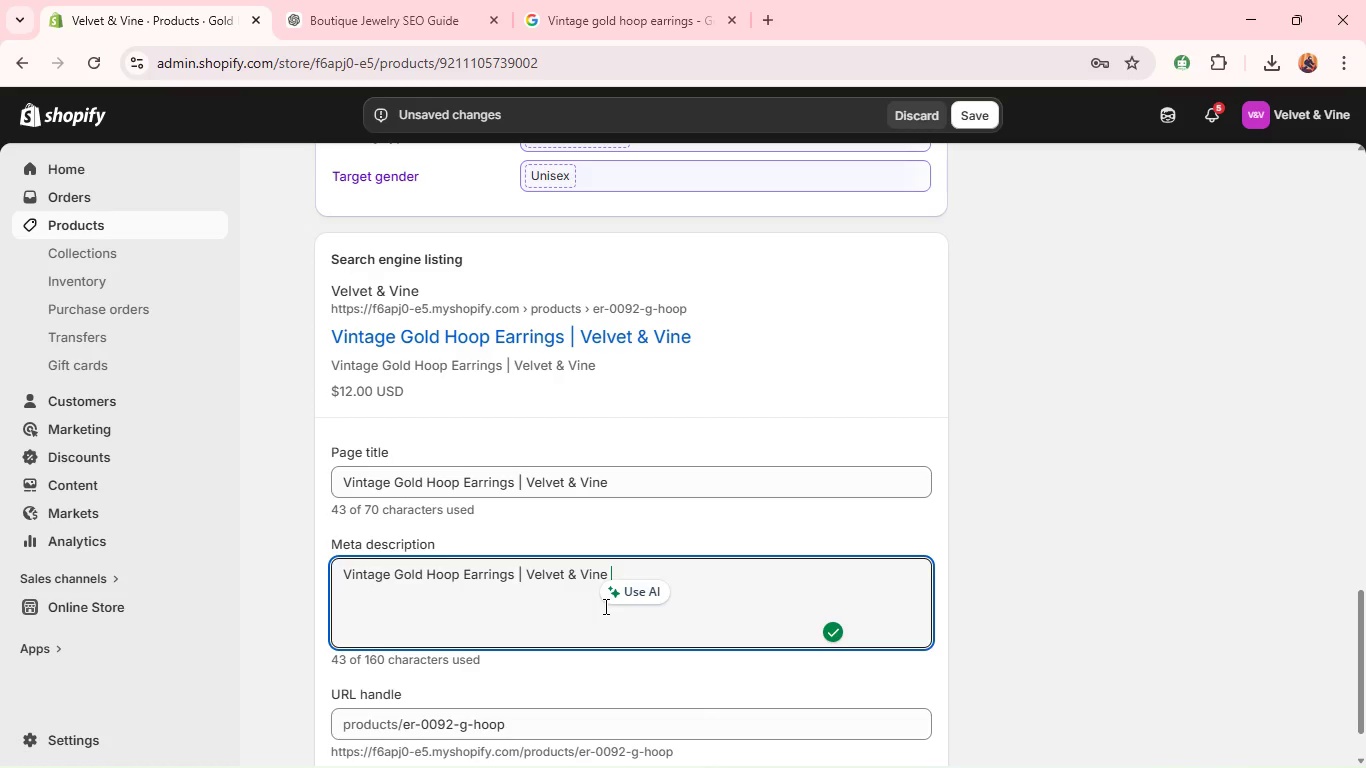 
key(Control+A)
 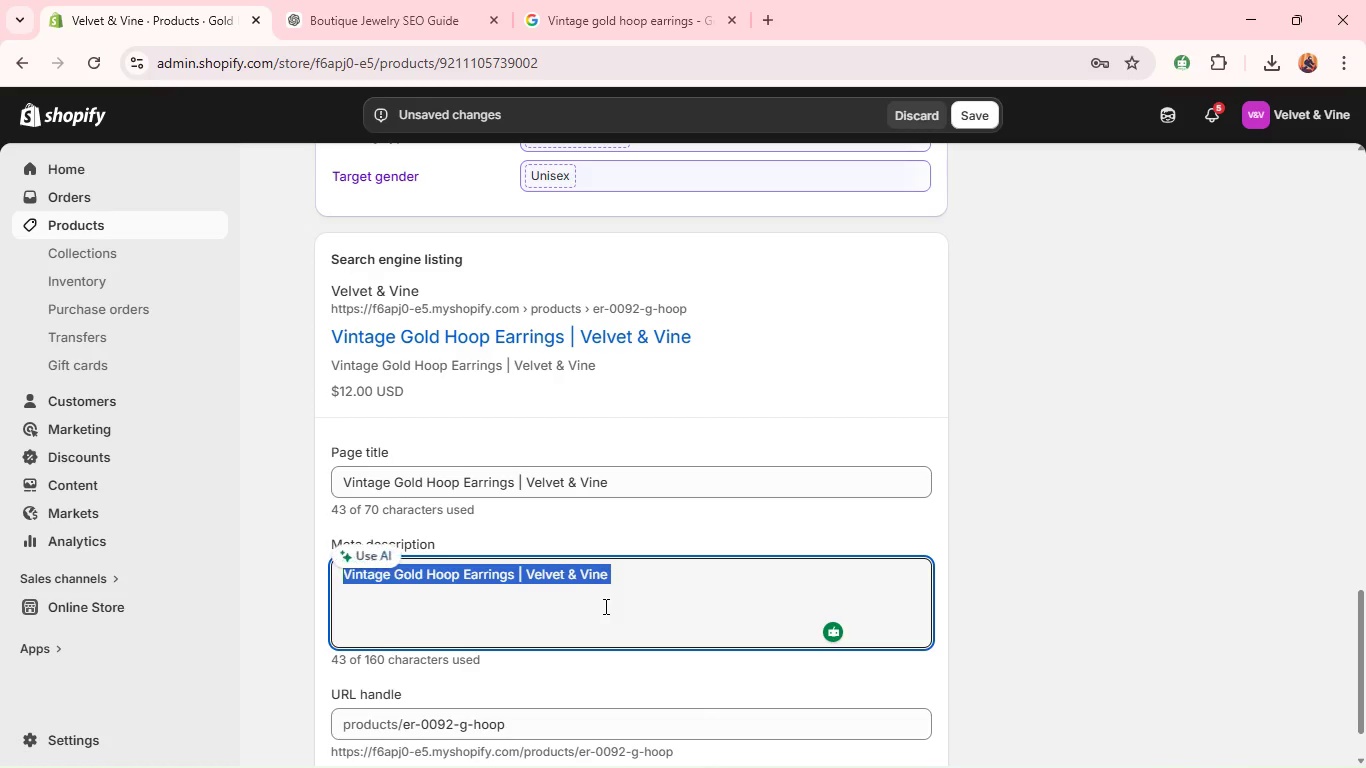 
hold_key(key=ShiftLeft, duration=1.02)
 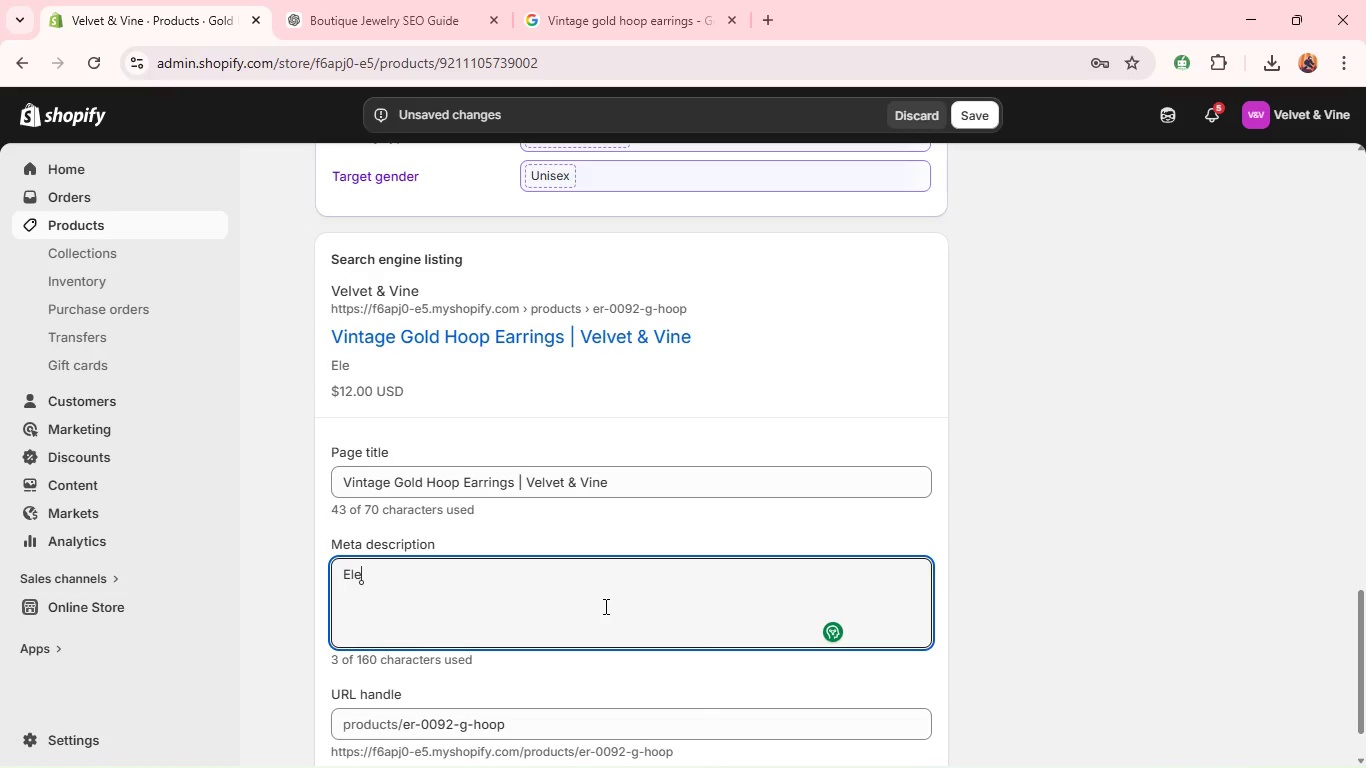 
type(elegant vintage gold hop earings for everyday timels)
key(Backspace)
type(ess style. )
 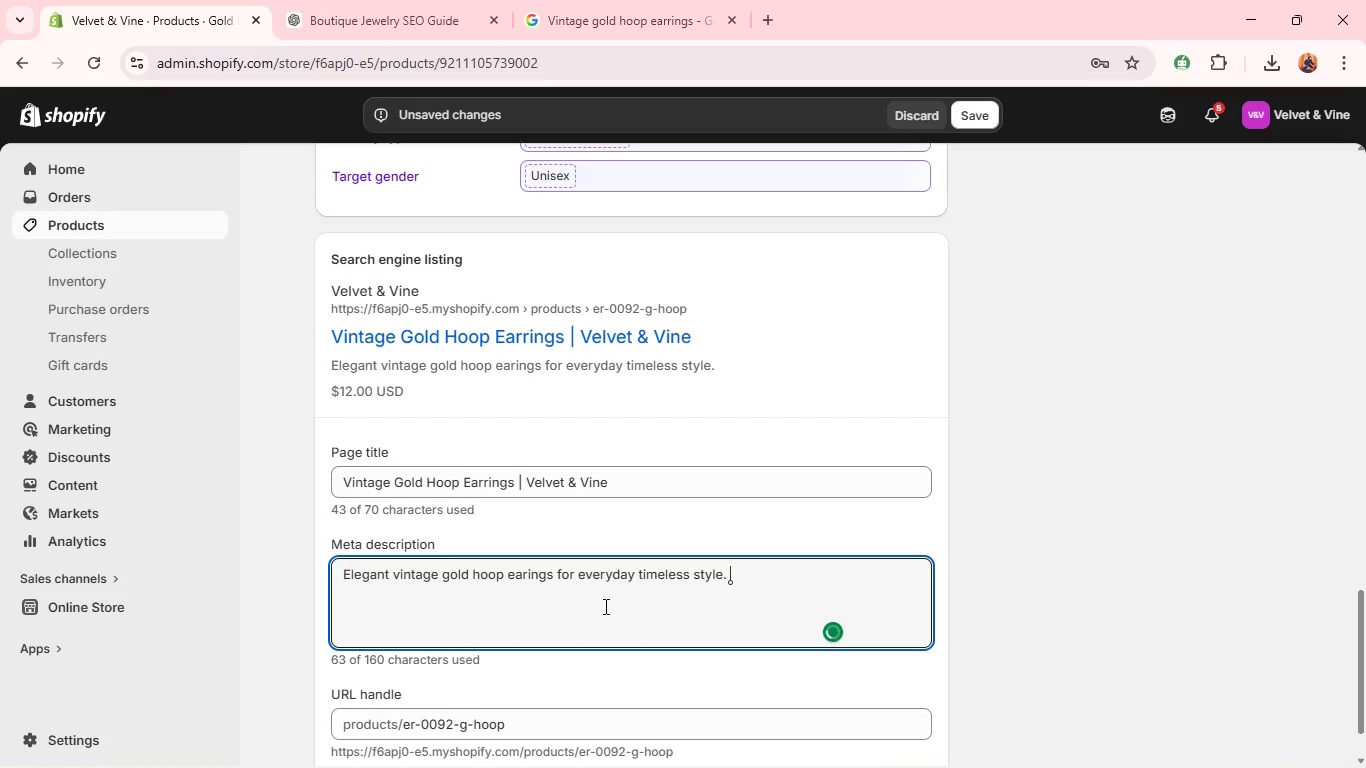 
mouse_move([625, 607])
 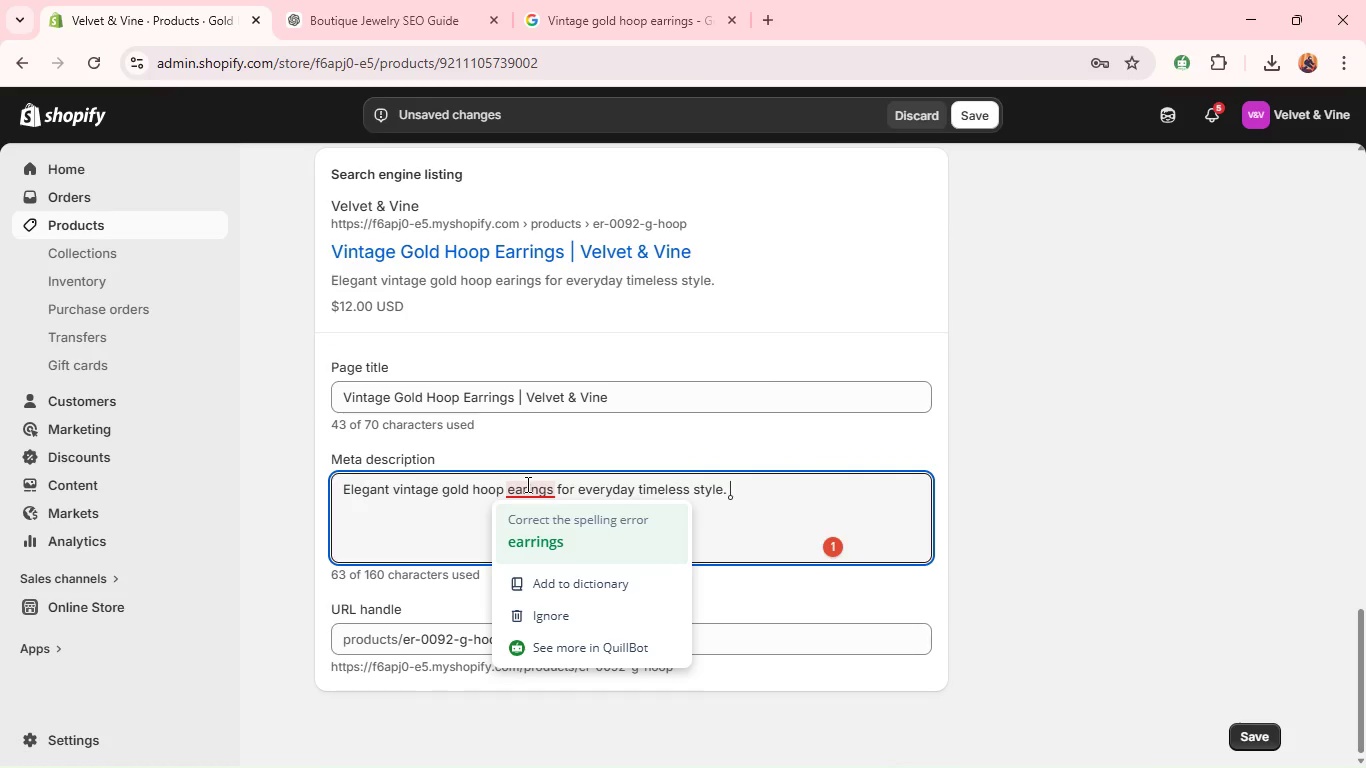 
left_click([528, 541])
 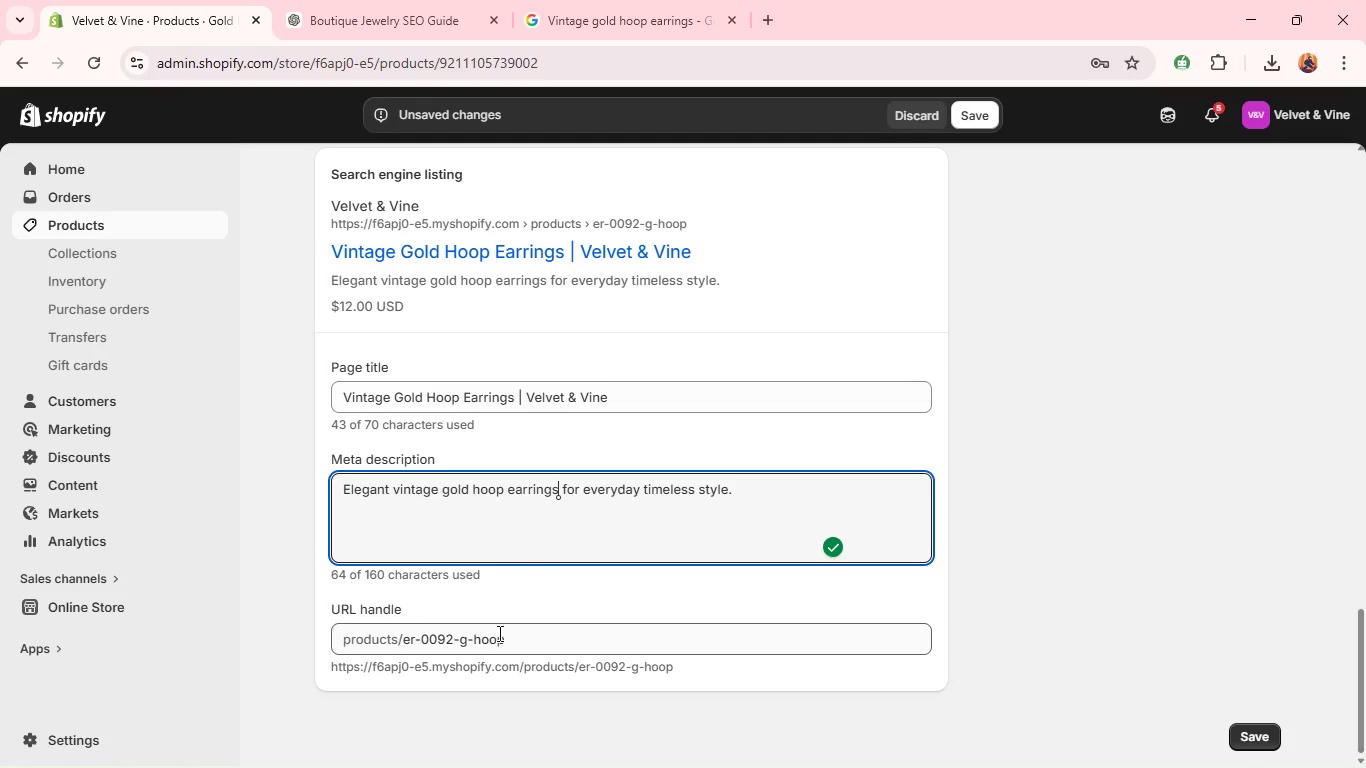 
left_click([495, 661])
 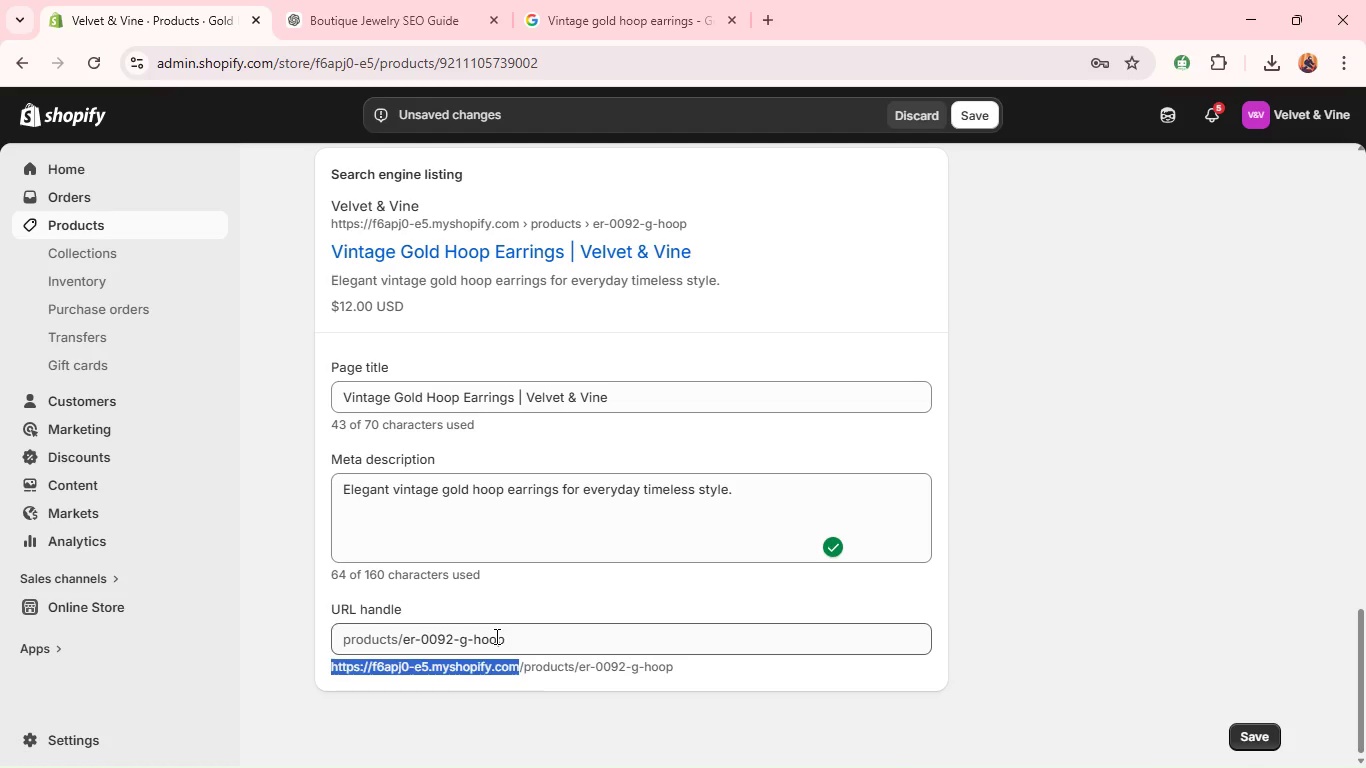 
double_click([495, 636])
 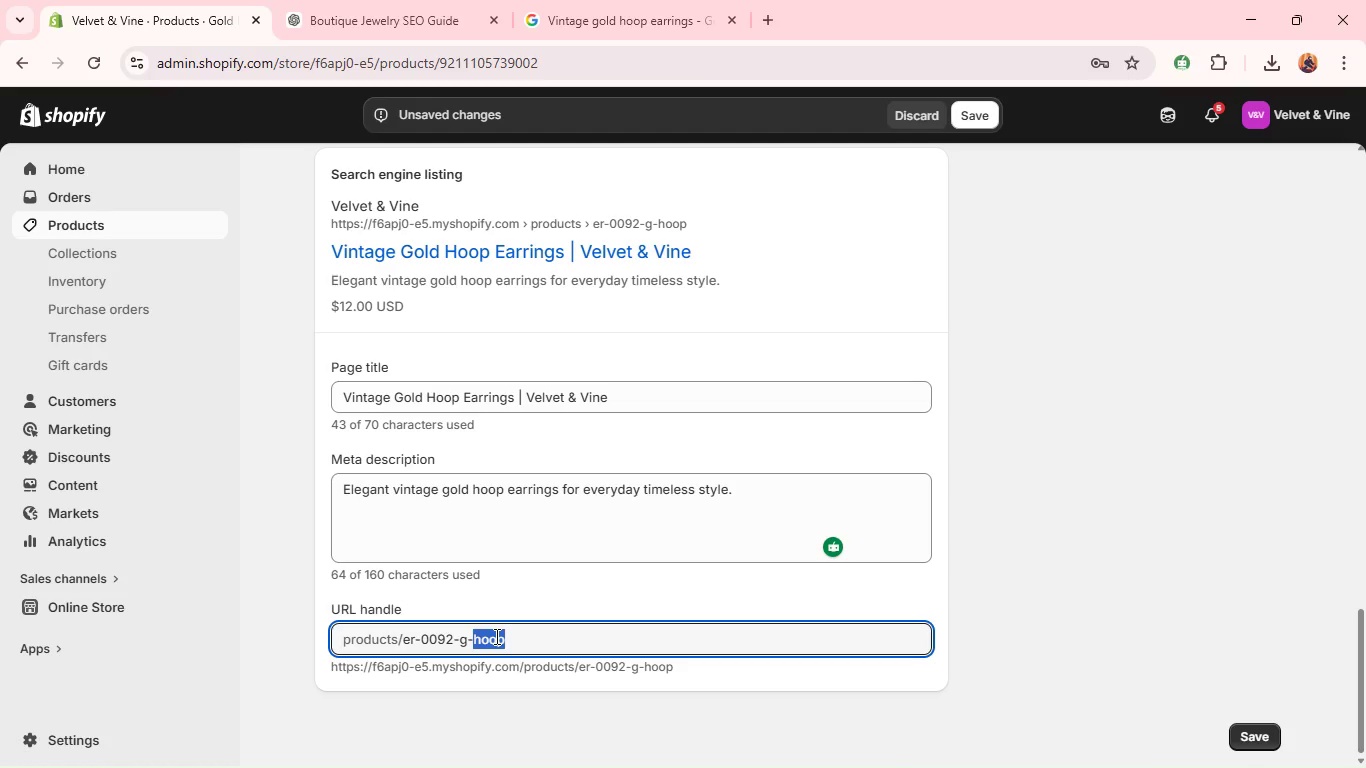 
triple_click([495, 636])
 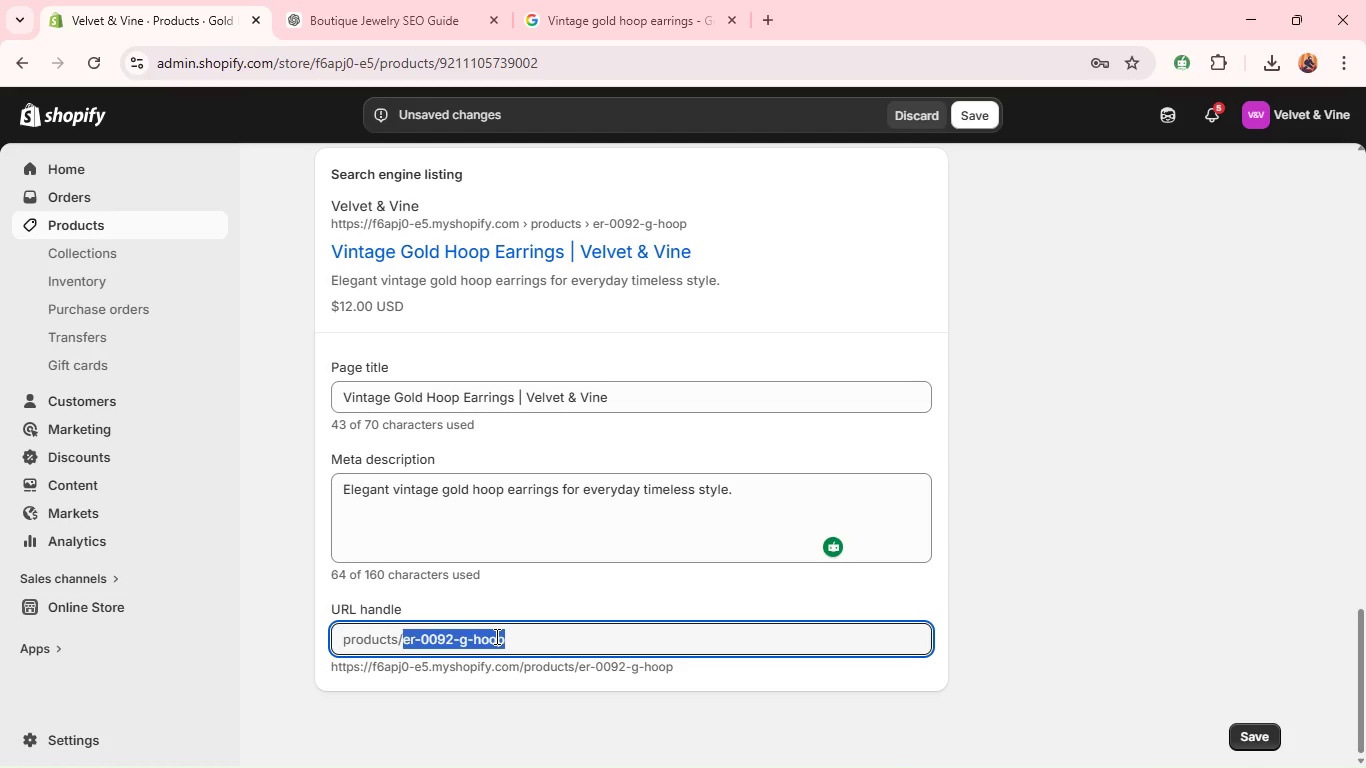 
triple_click([495, 636])
 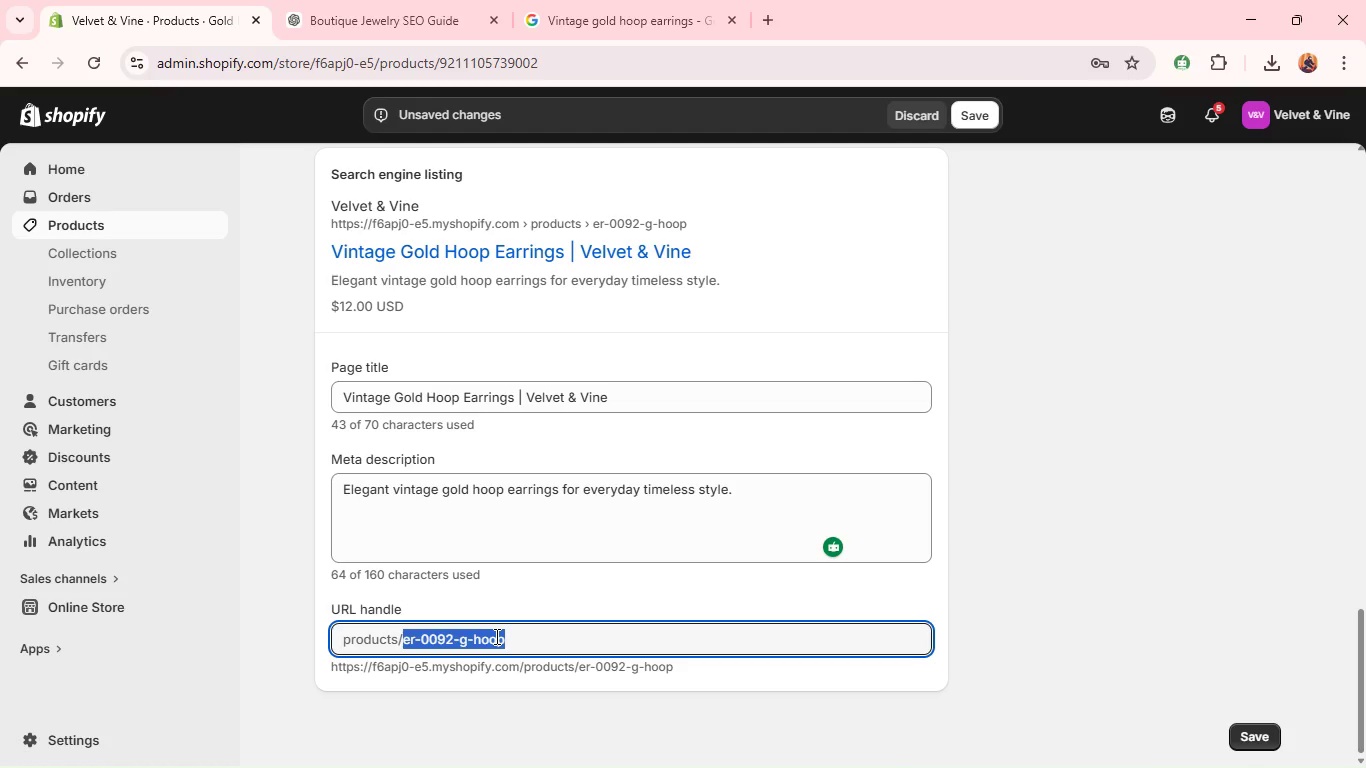 
key(Backspace)
 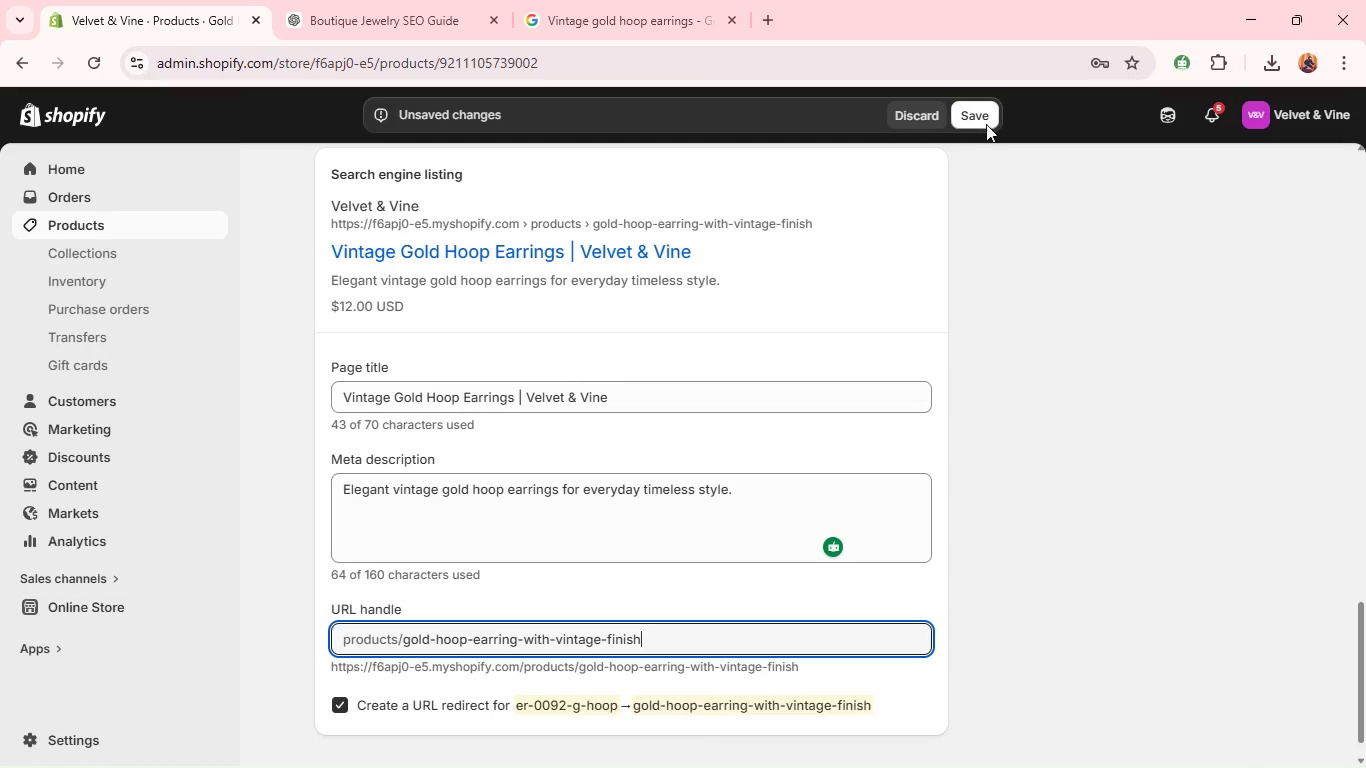 
left_click([981, 118])
 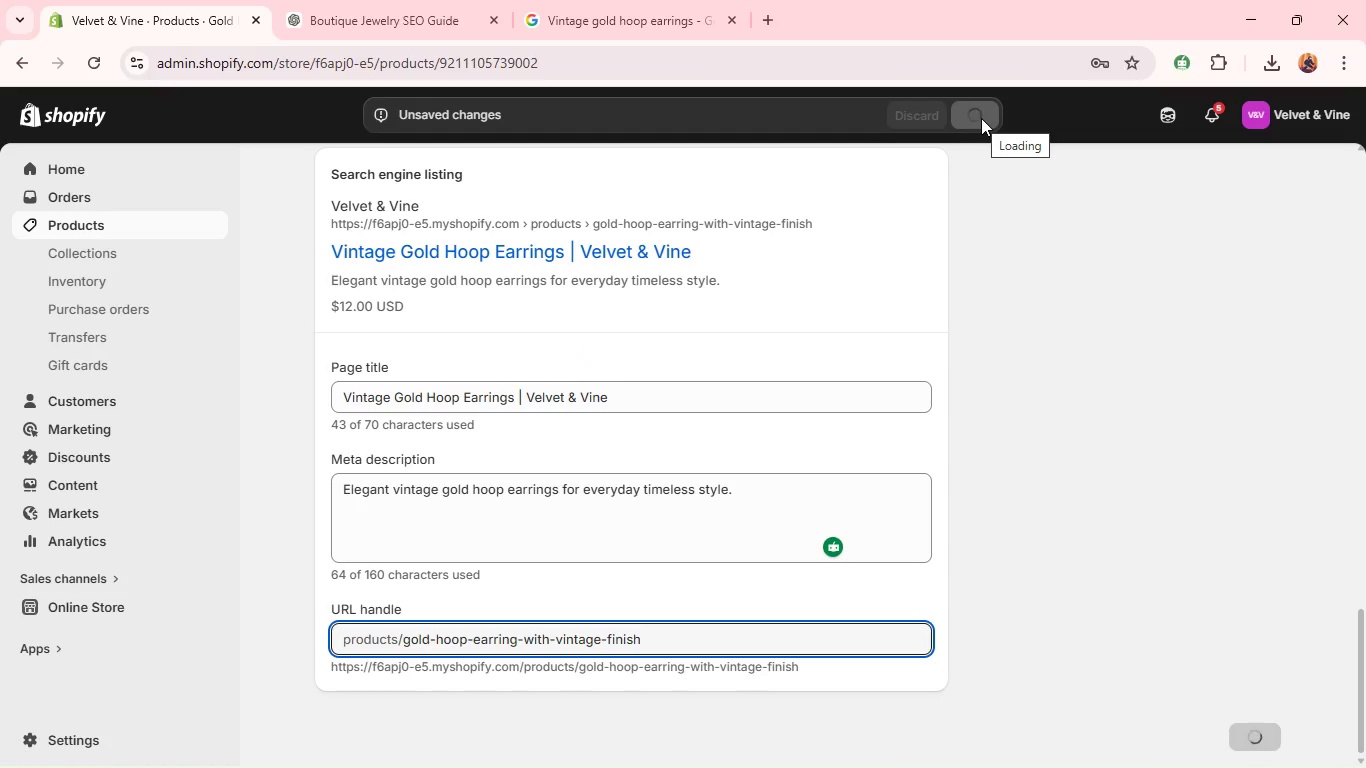 
wait(6.0)
 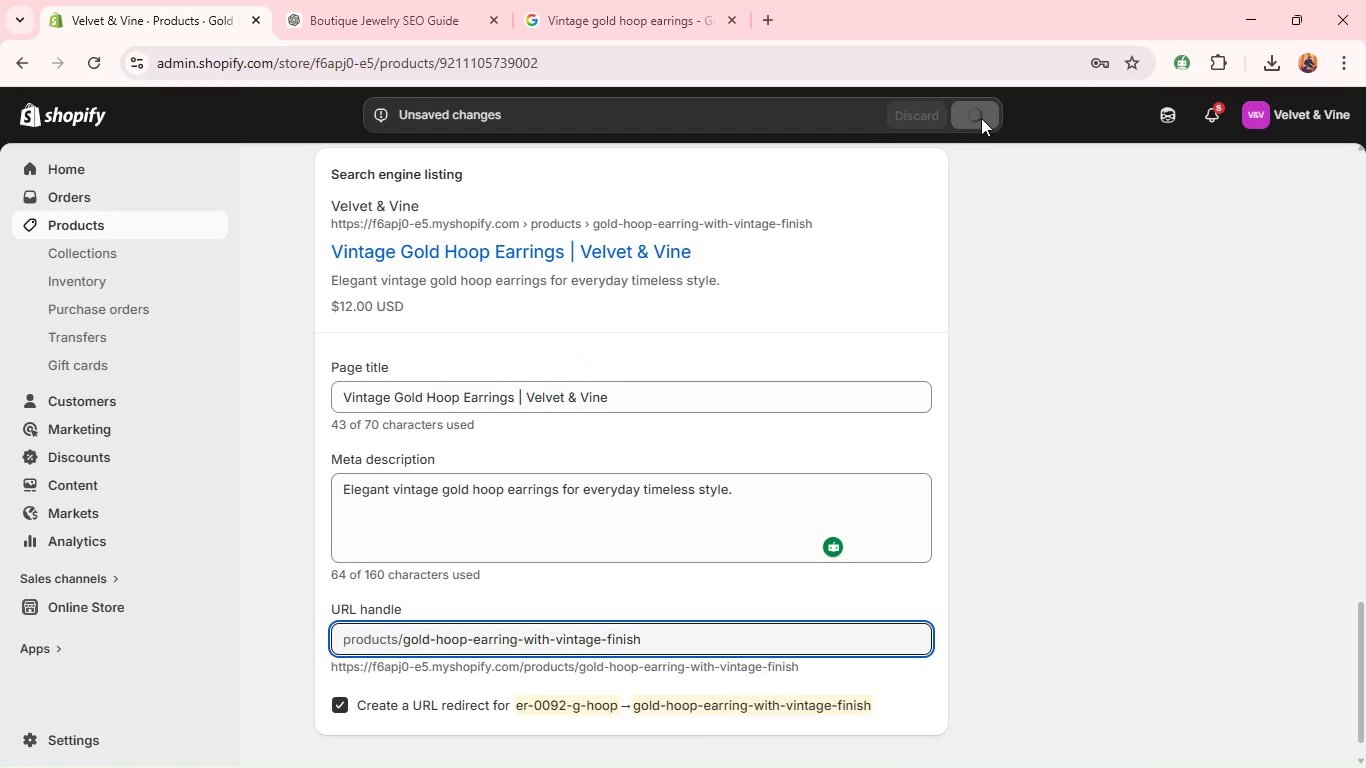 
key(Alt+Tab)